 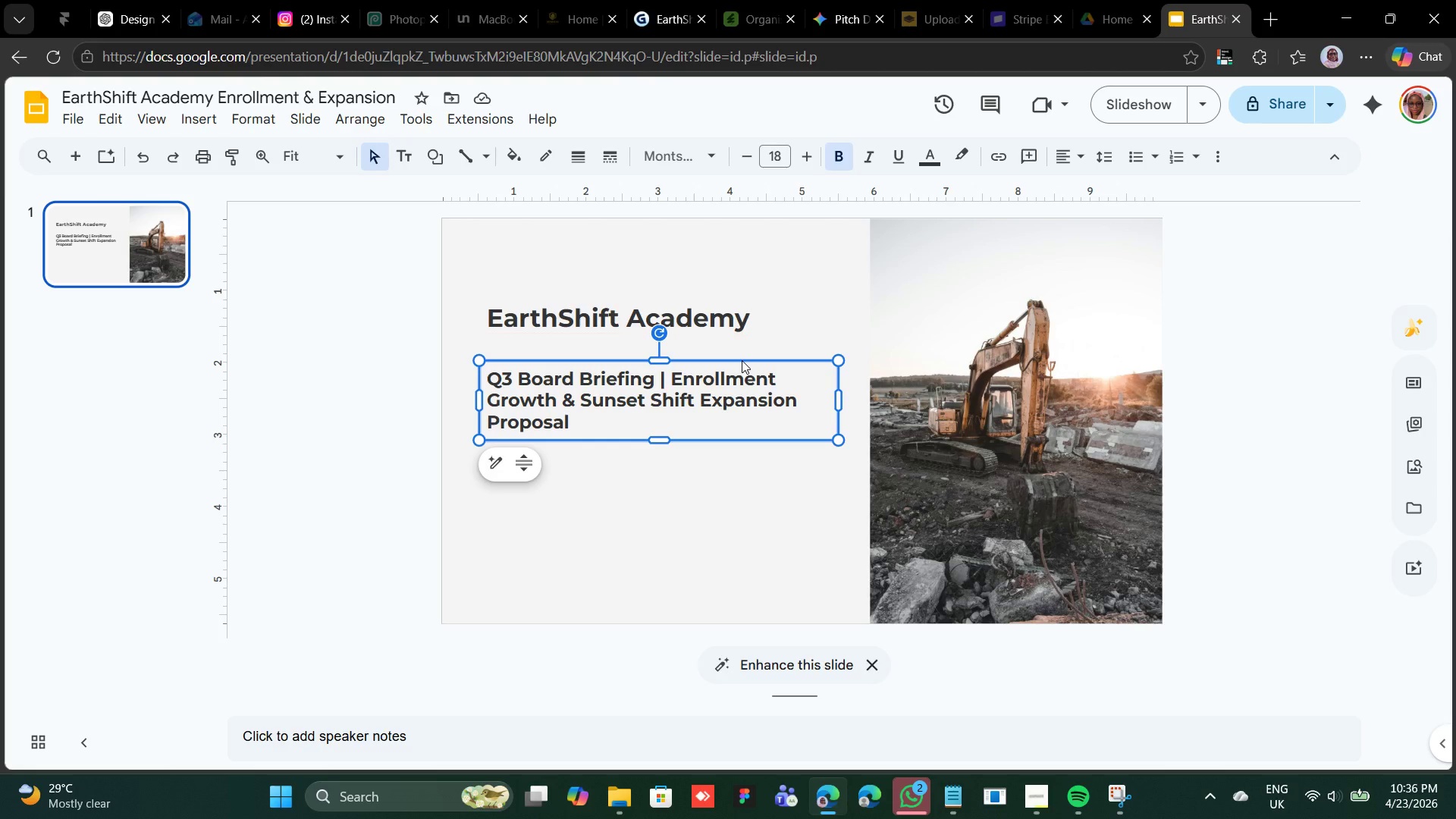 
left_click_drag(start_coordinate=[738, 361], to_coordinate=[740, 336])
 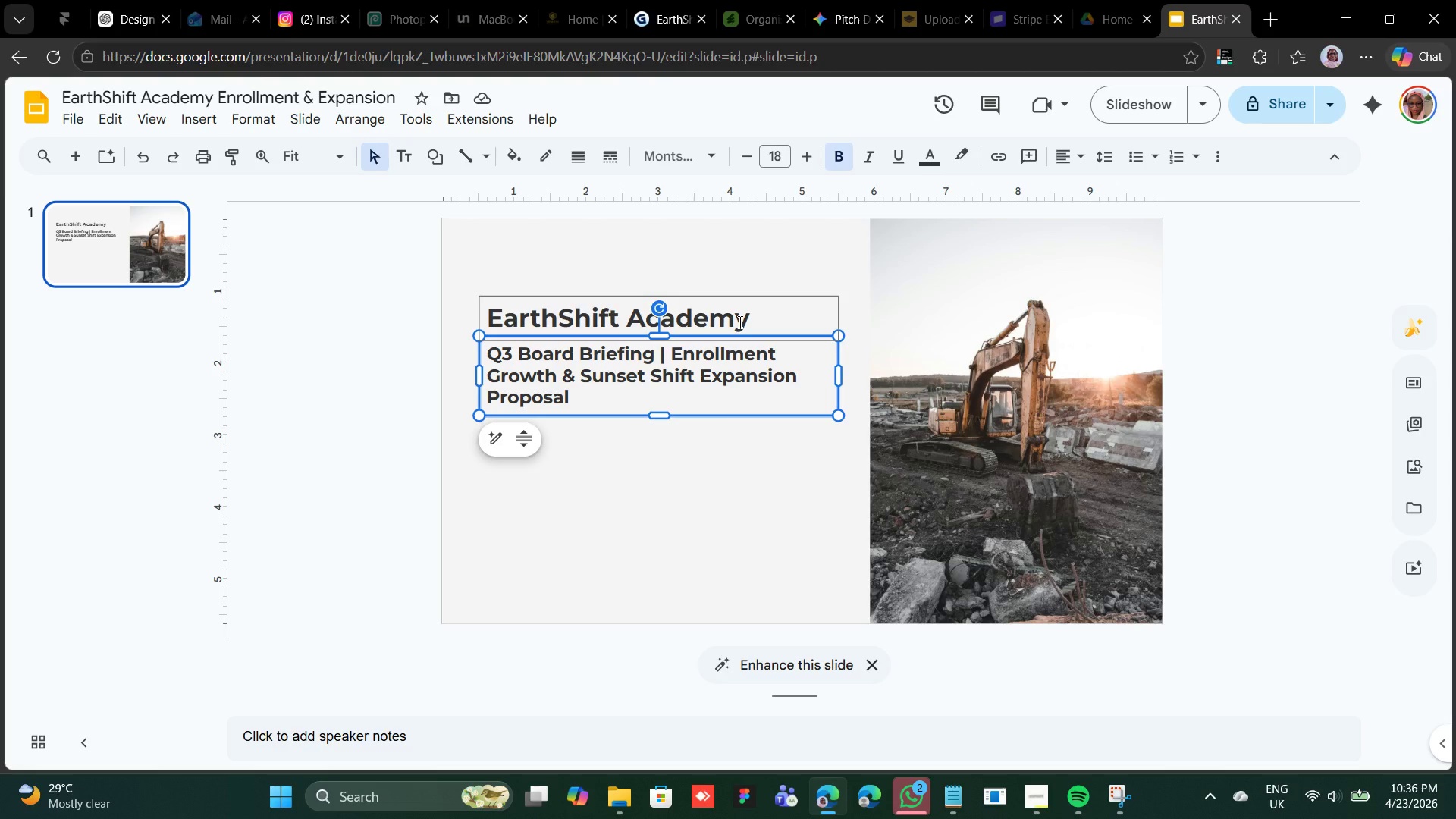 
wait(7.31)
 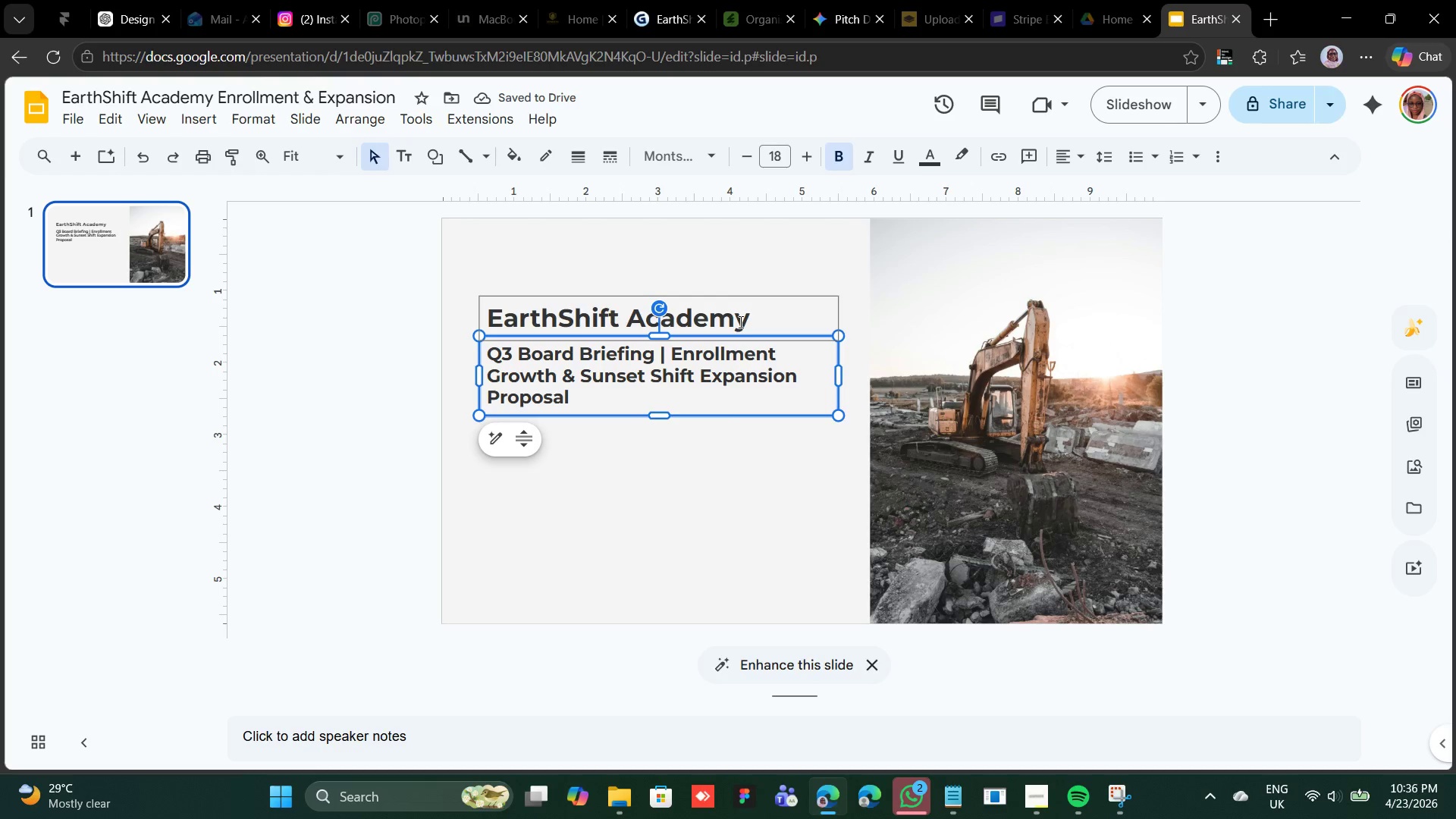 
key(ArrowDown)
 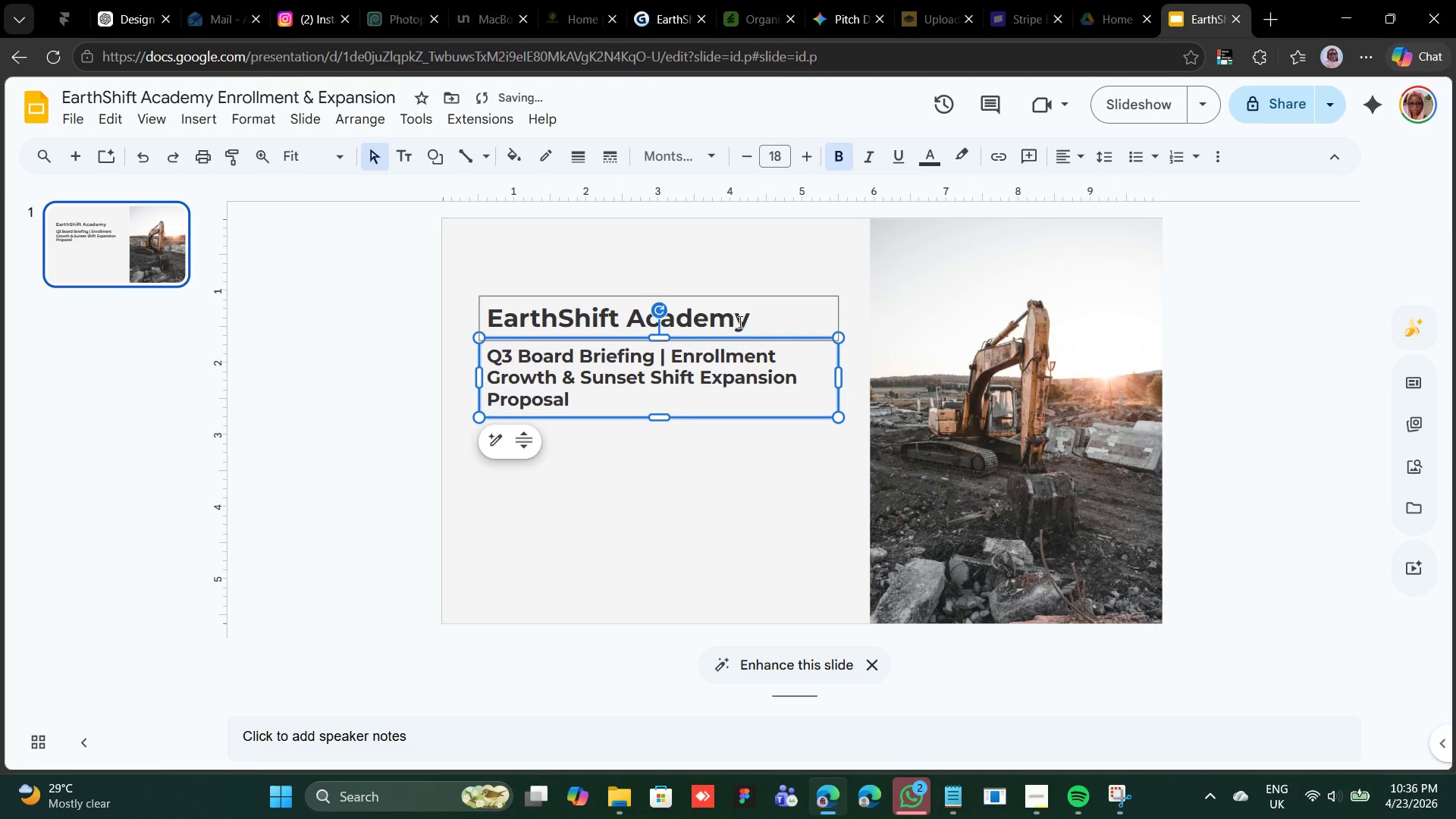 
key(ArrowDown)
 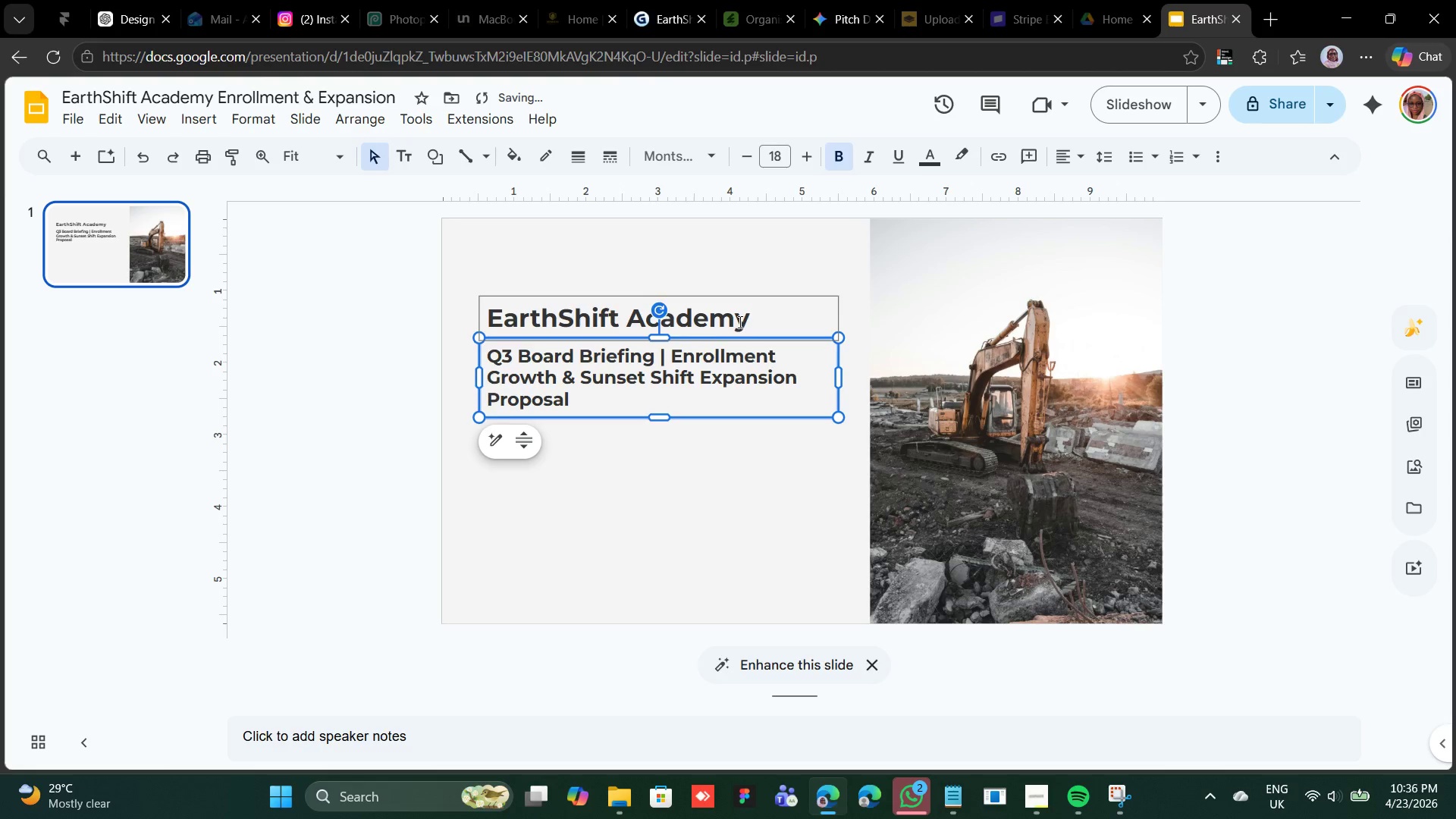 
key(ArrowDown)
 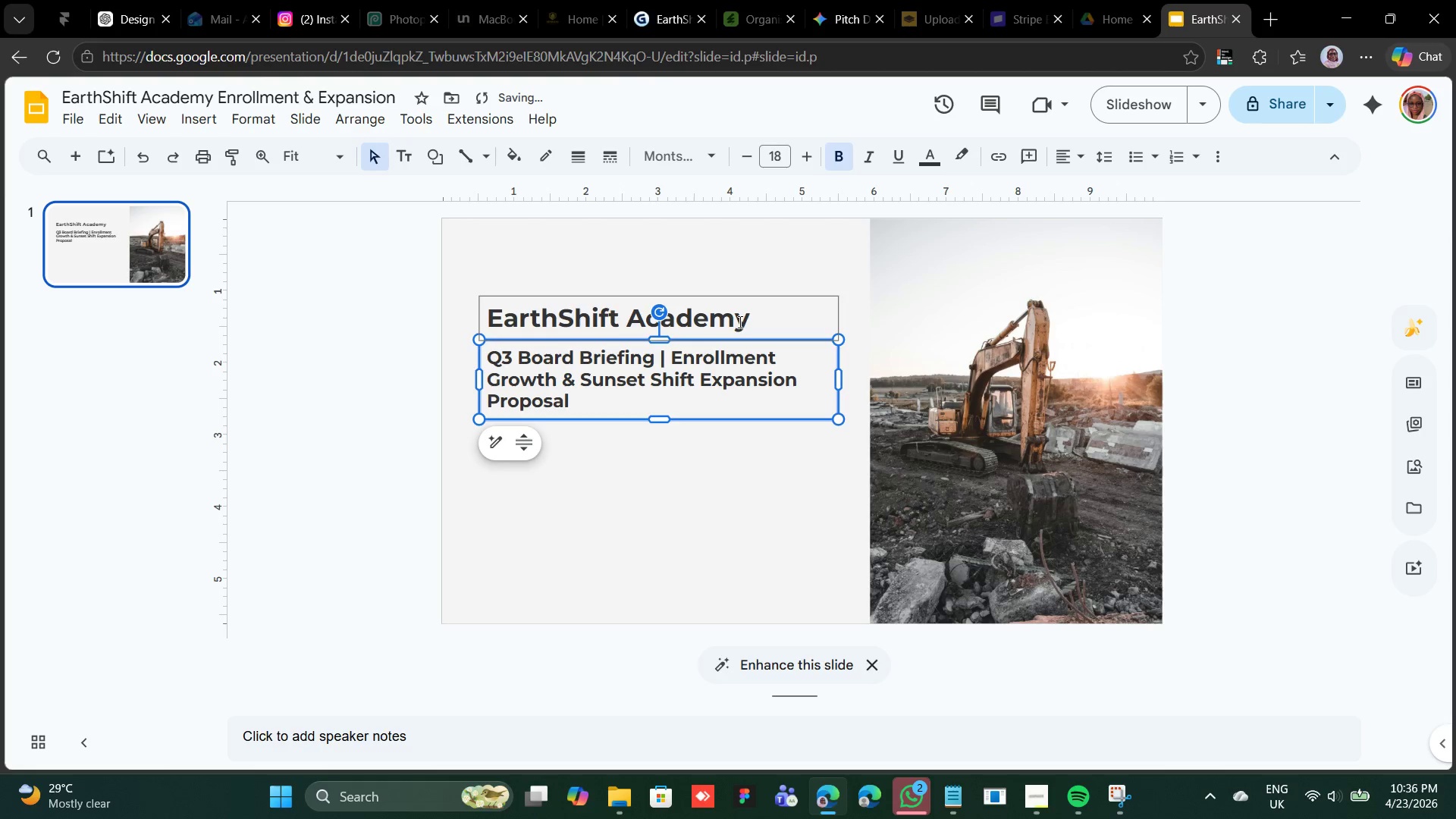 
key(ArrowDown)
 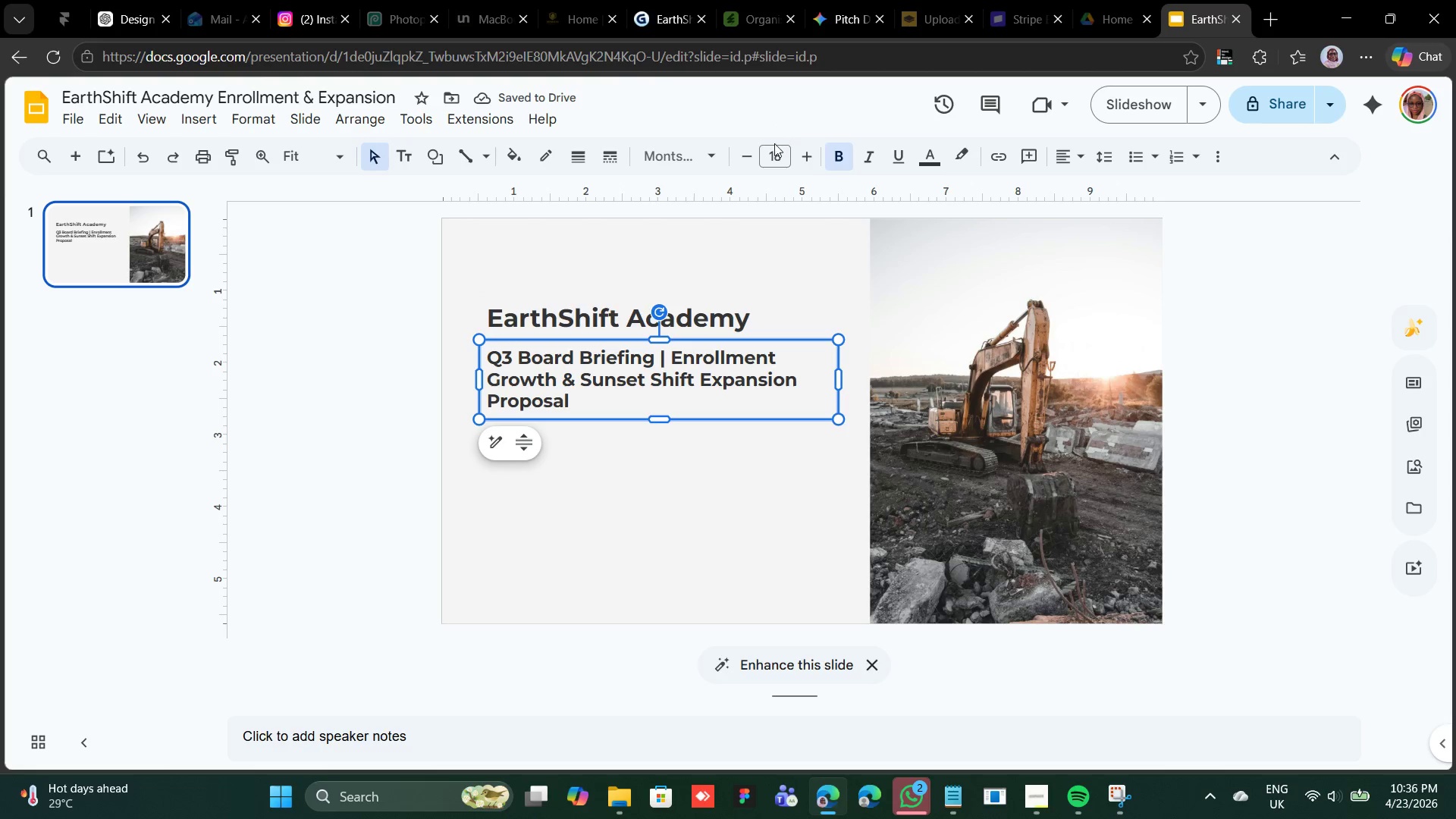 
left_click([712, 165])
 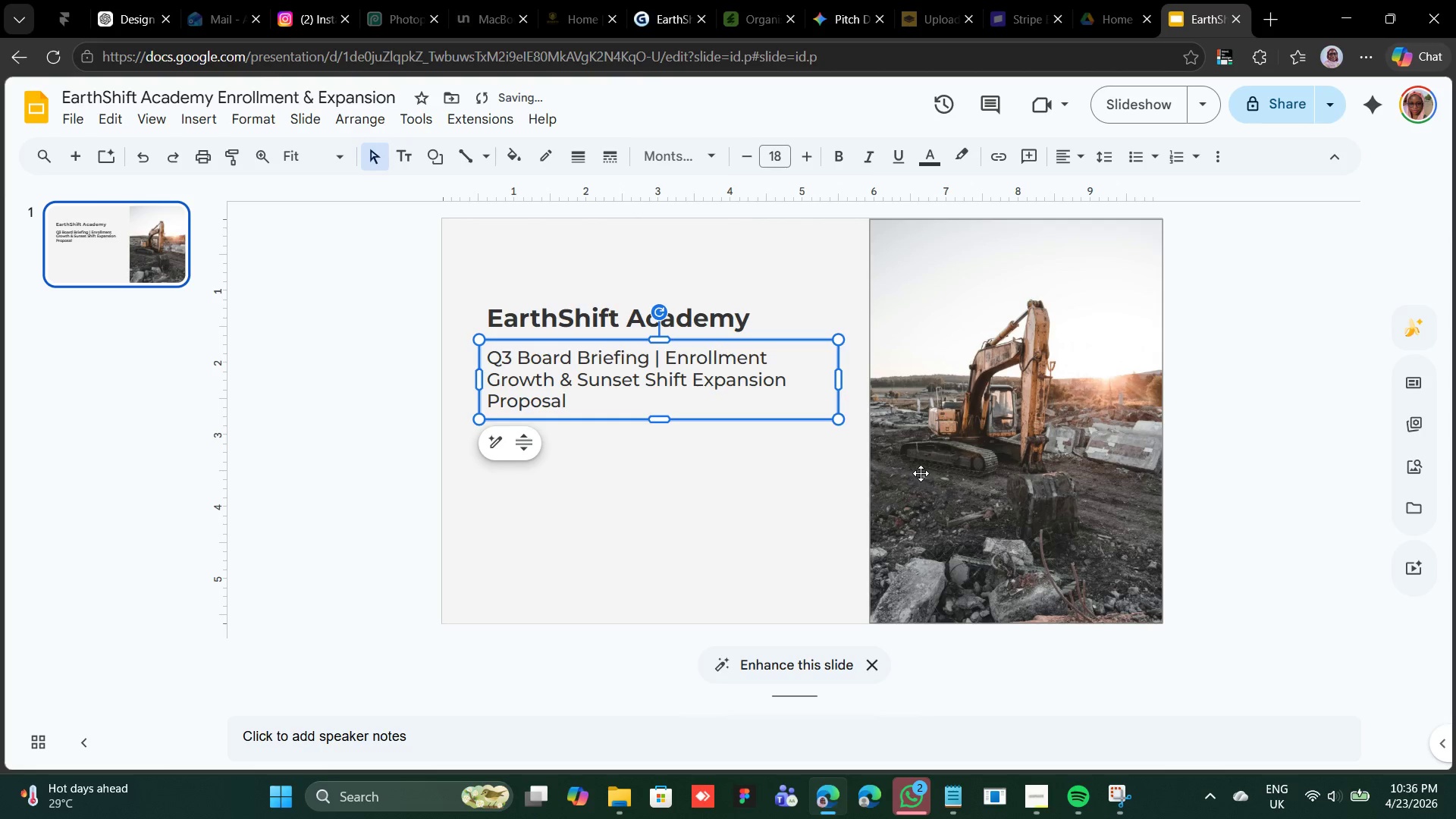 
wait(5.92)
 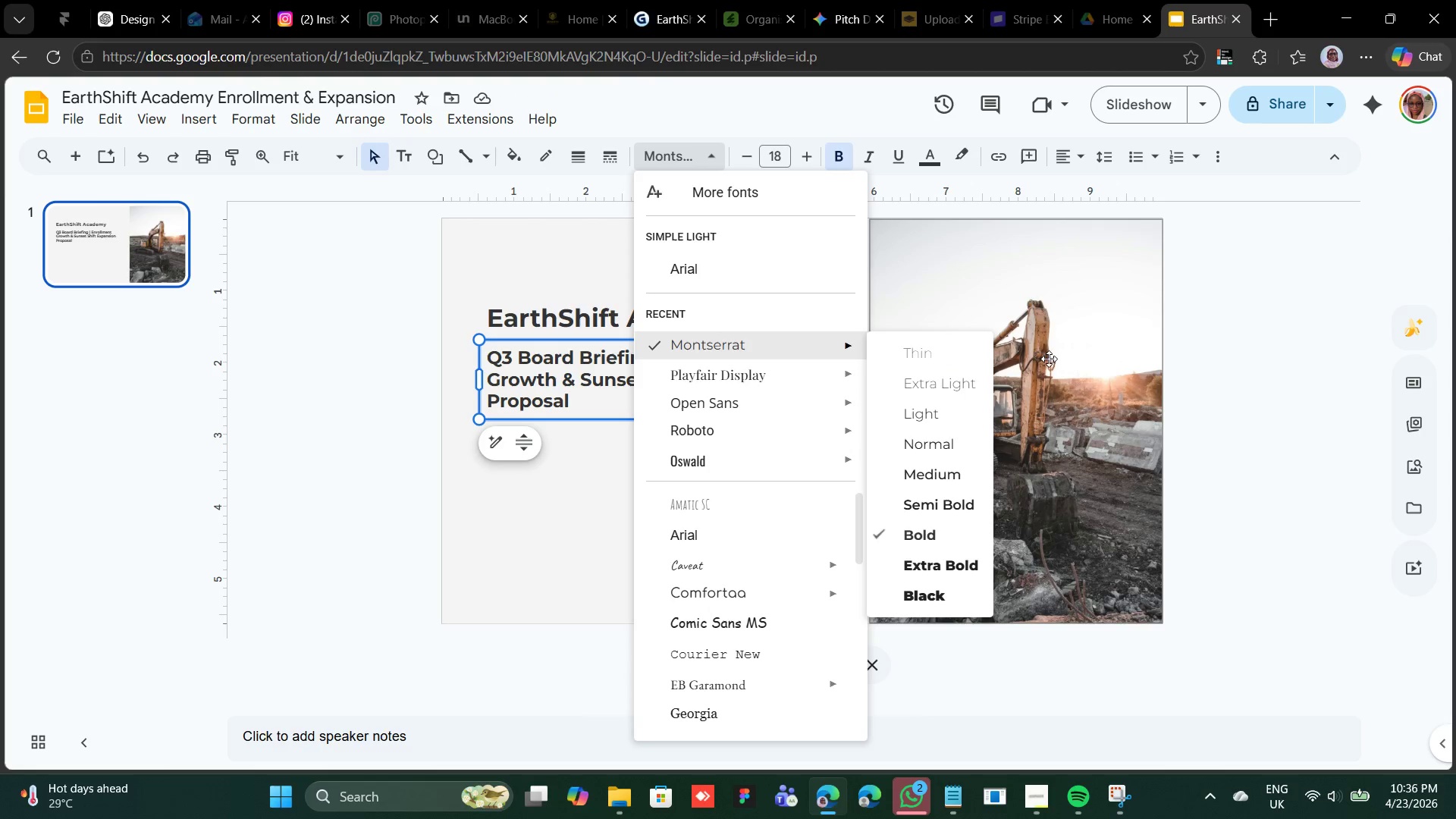 
left_click([662, 162])
 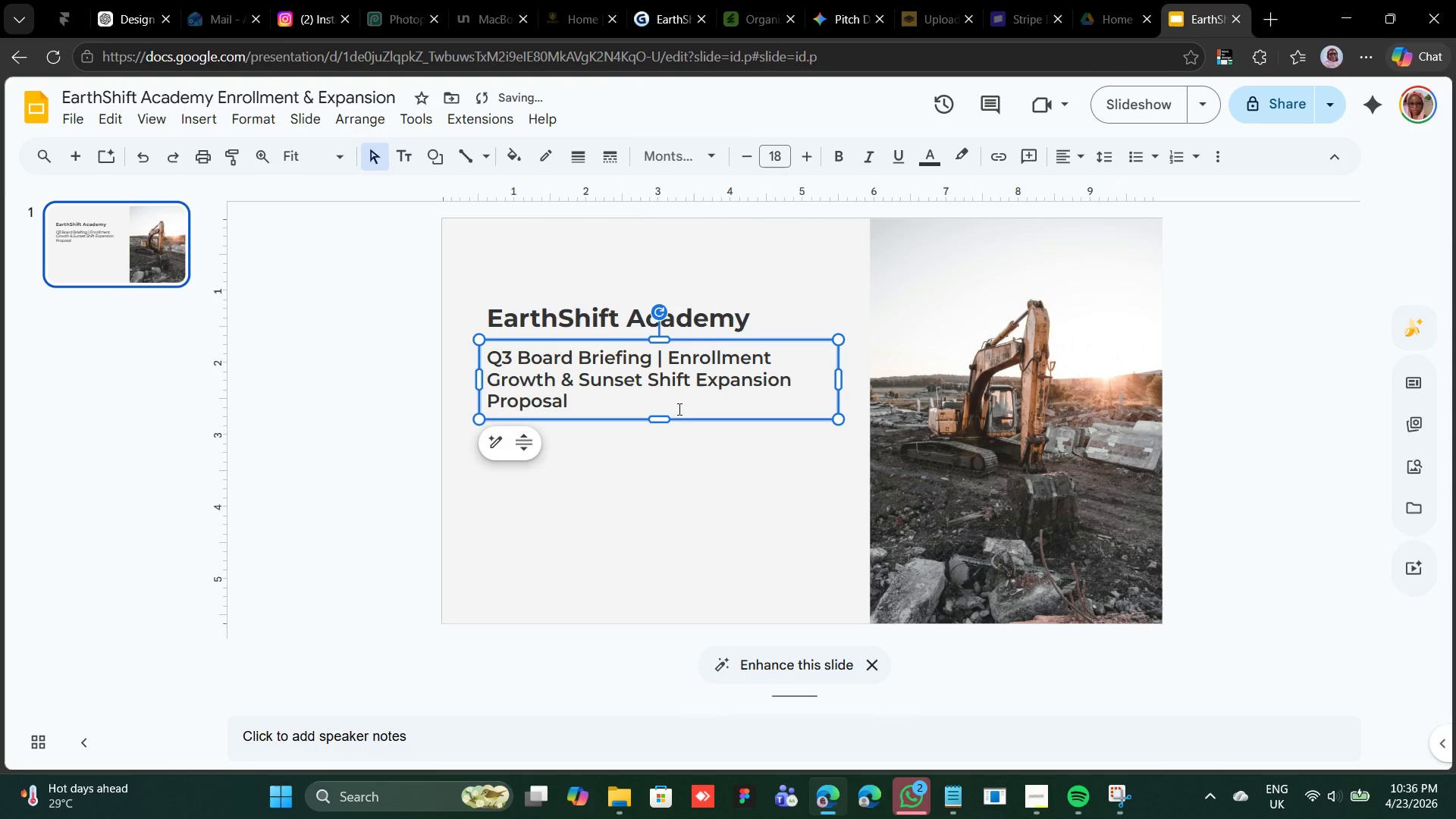 
key(Control+D)
 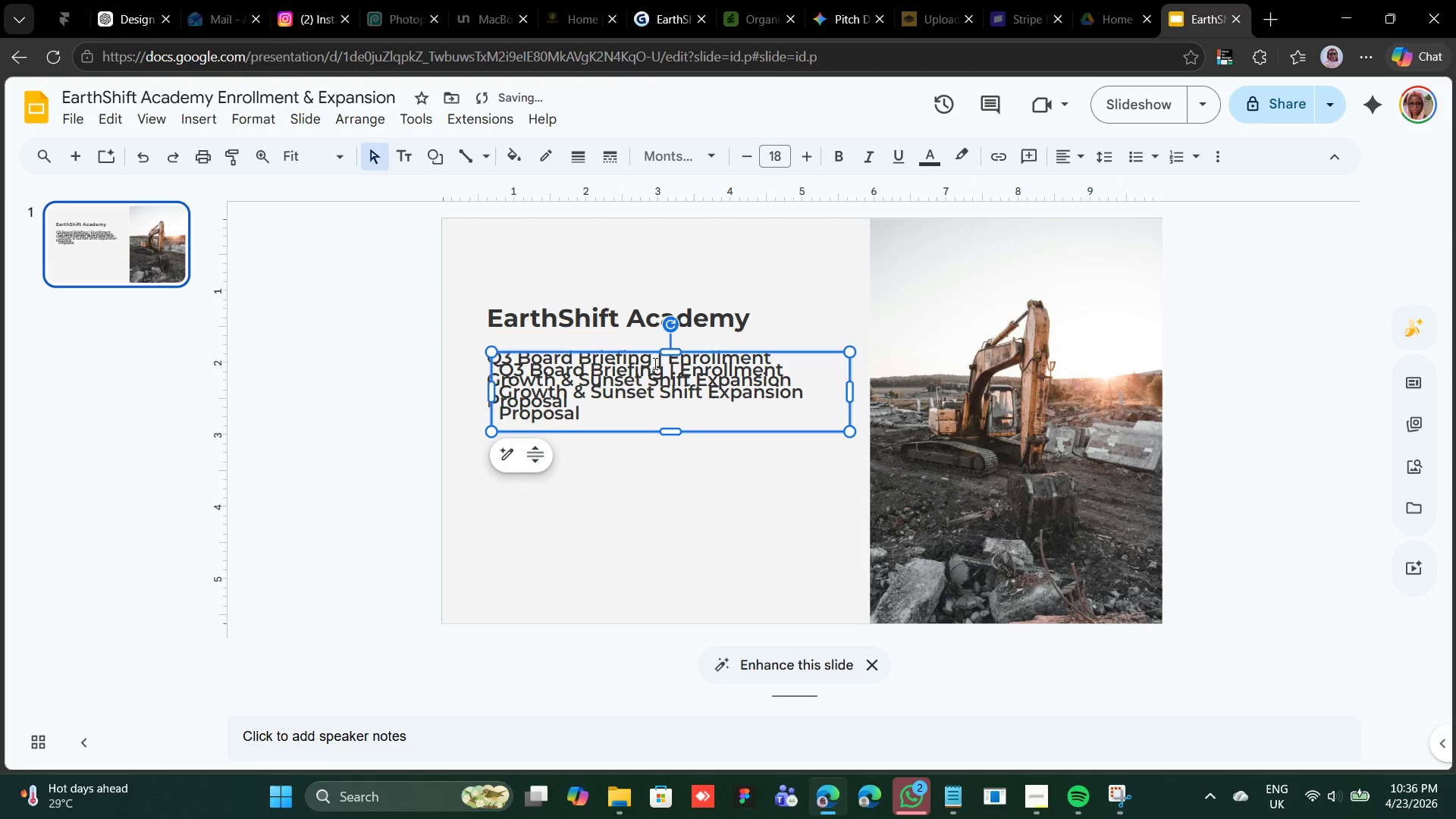 
left_click_drag(start_coordinate=[651, 351], to_coordinate=[639, 433])
 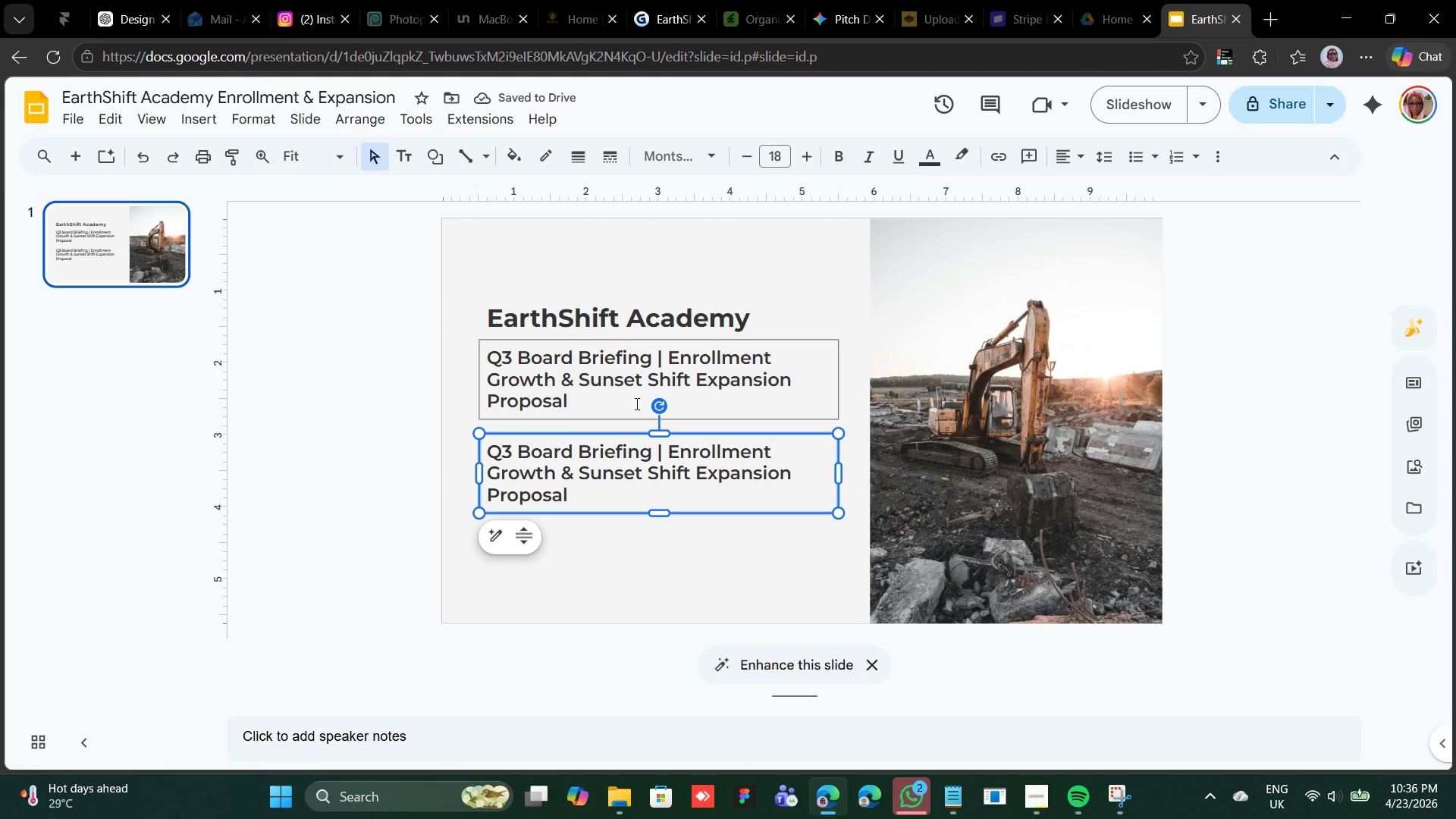 
key(Shift+ArrowUp)
 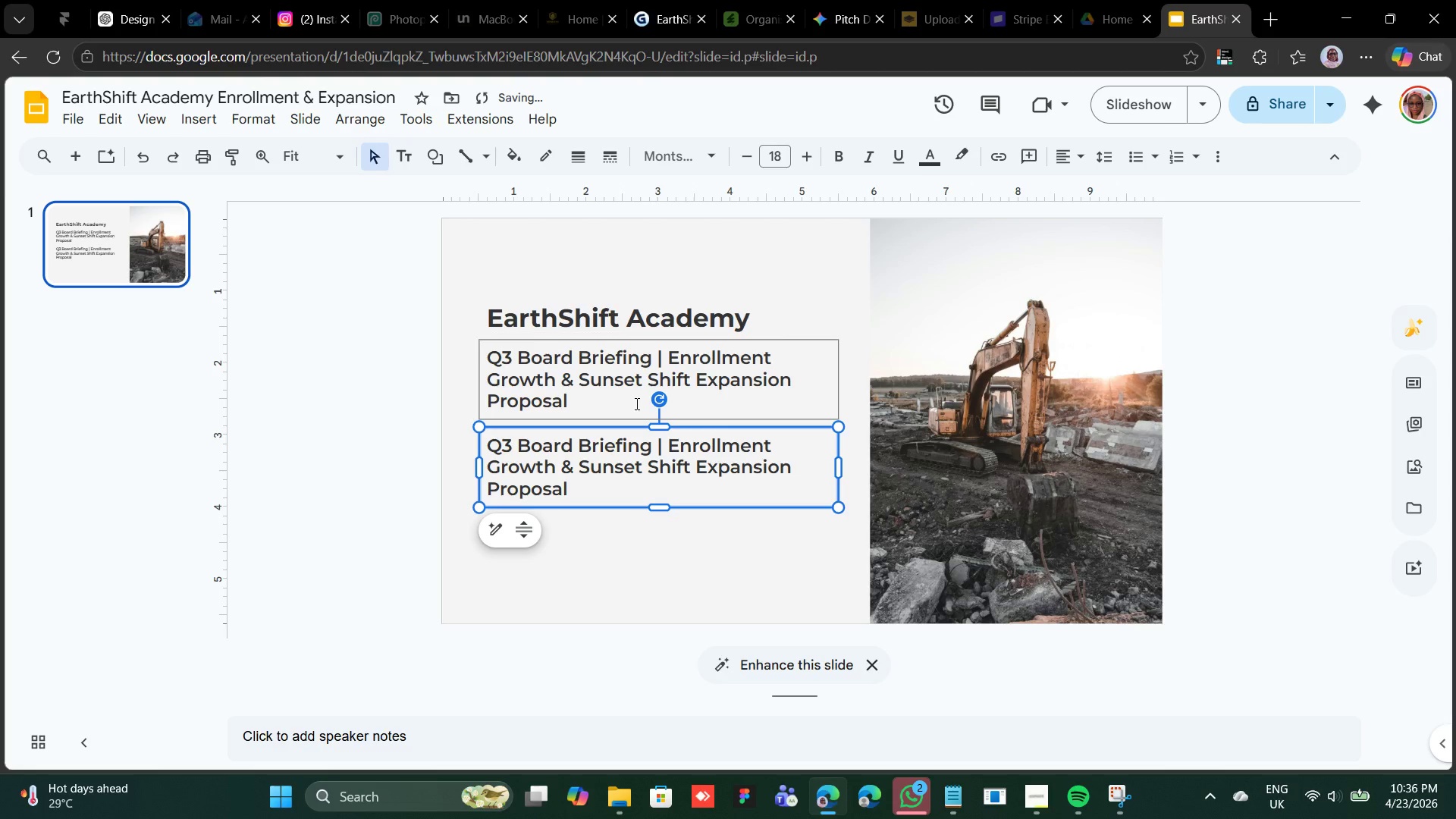 
key(Shift+ArrowUp)
 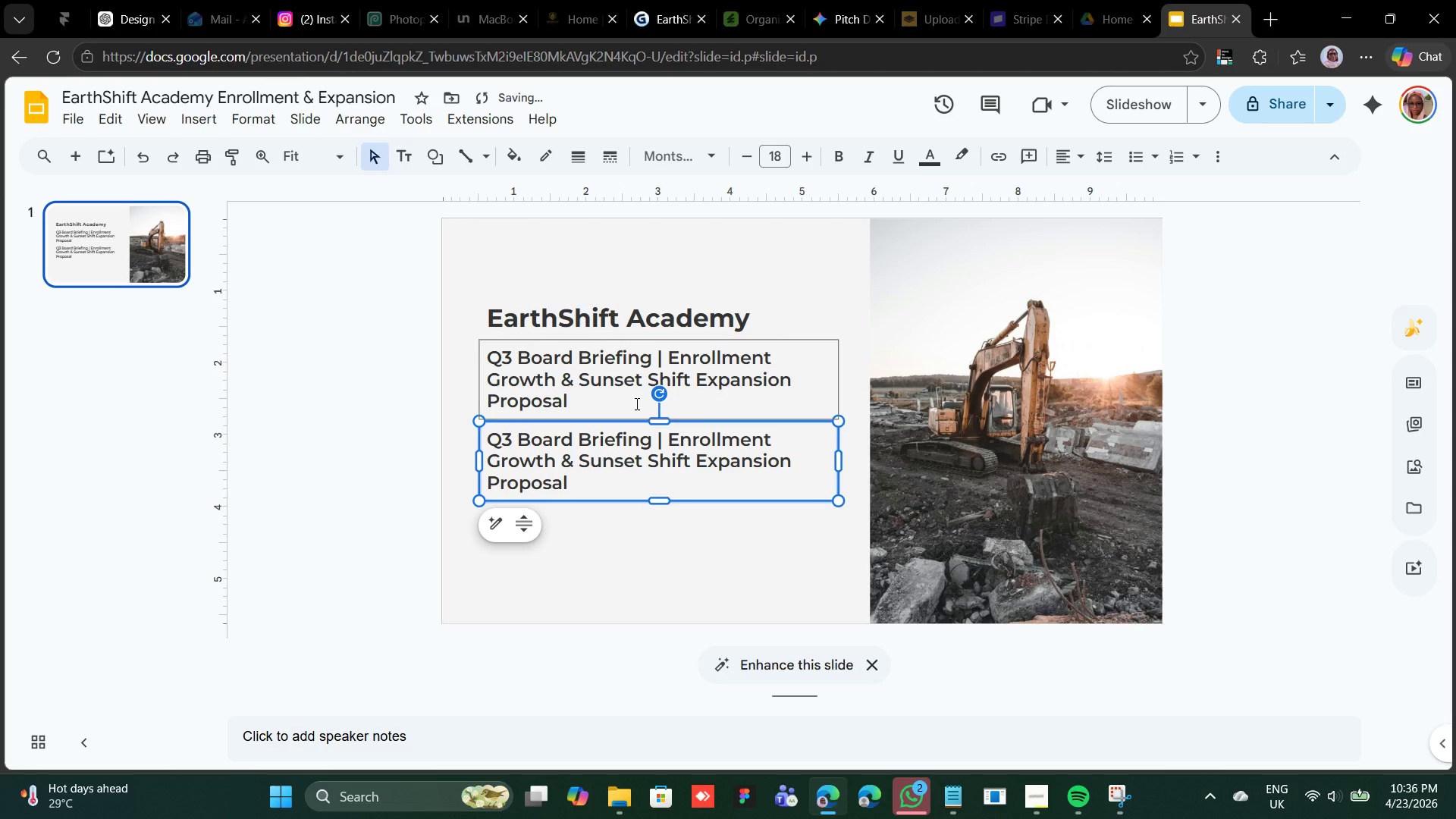 
key(ArrowDown)
 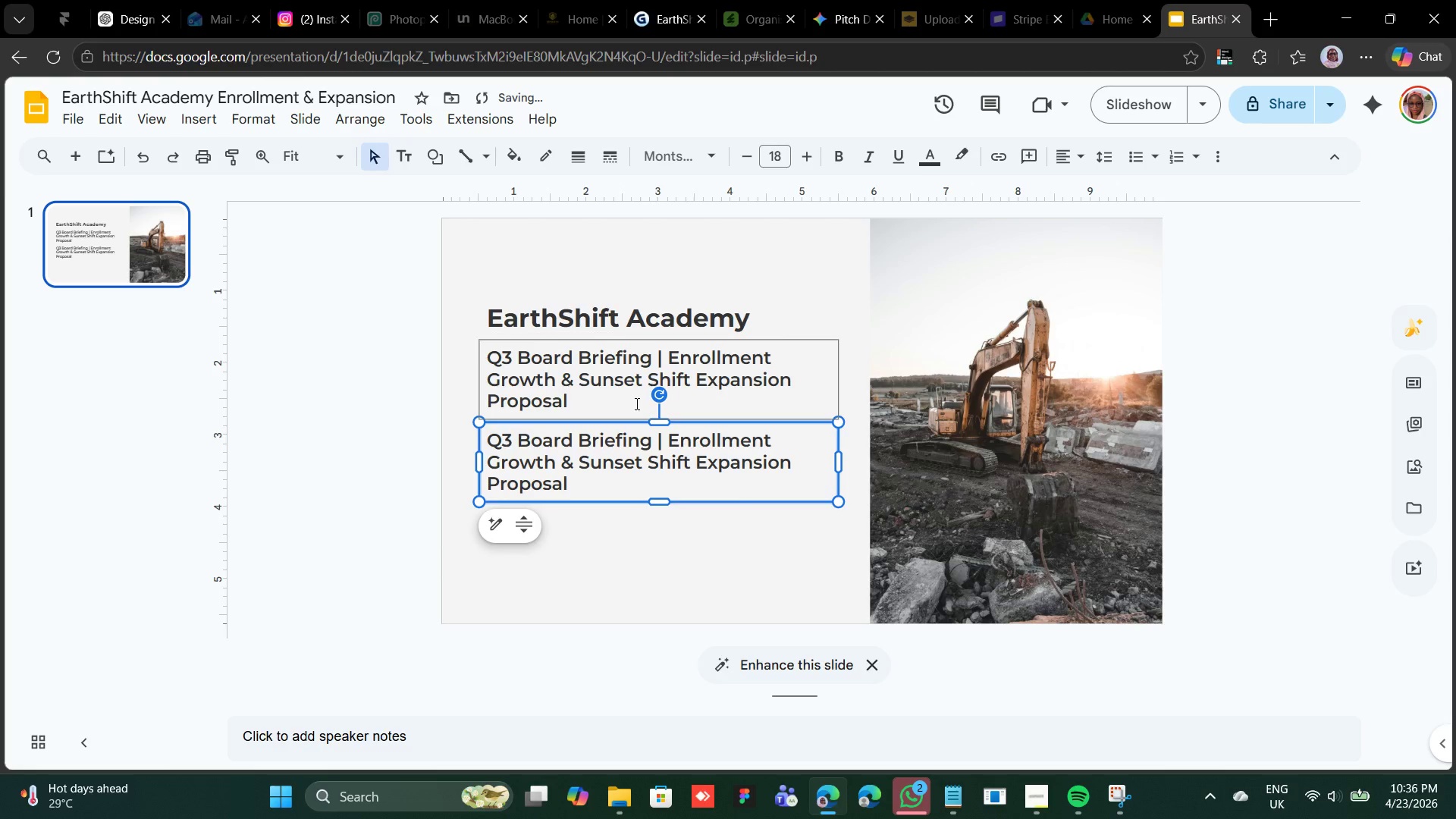 
key(ArrowUp)
 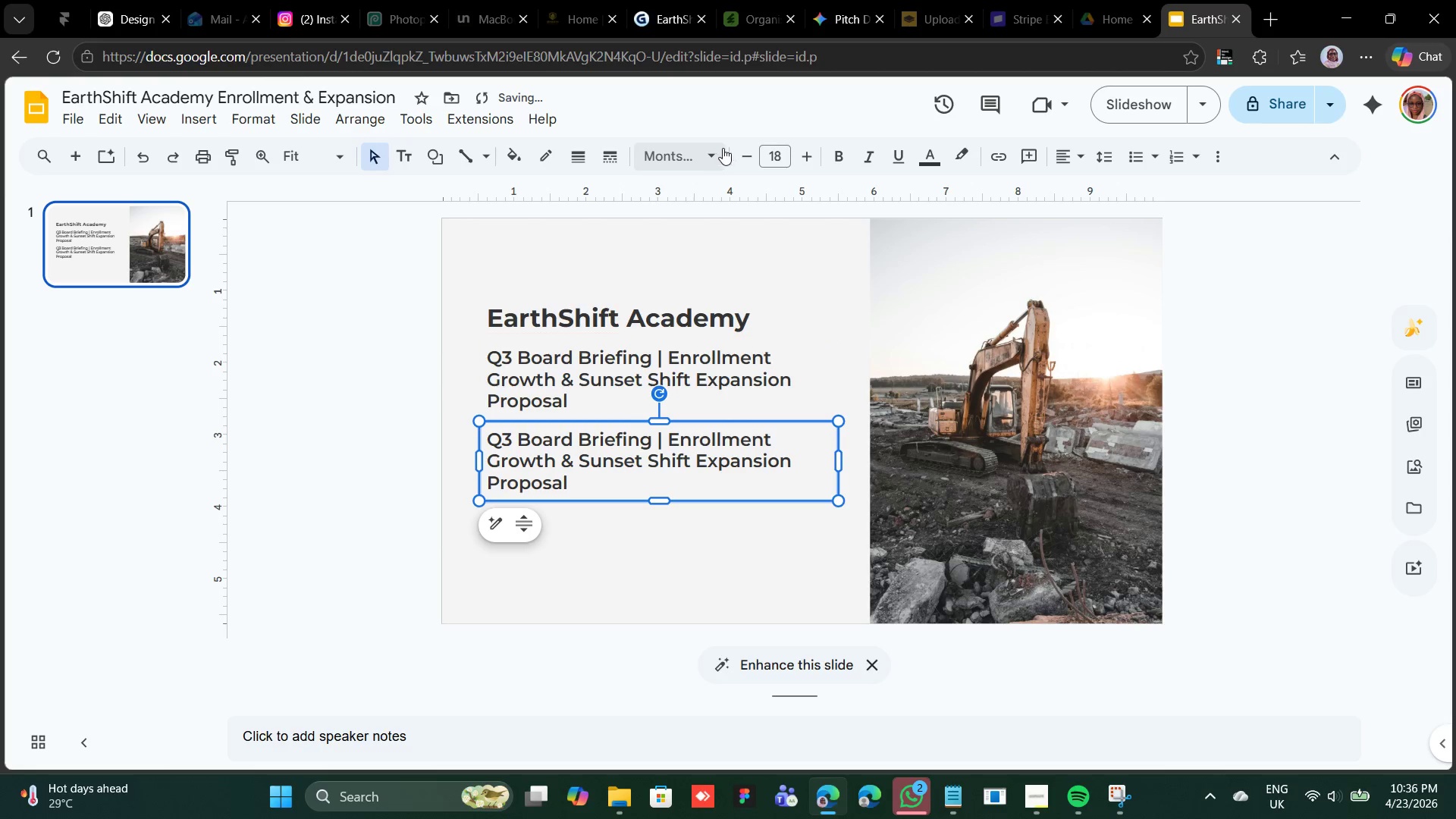 
double_click([738, 150])
 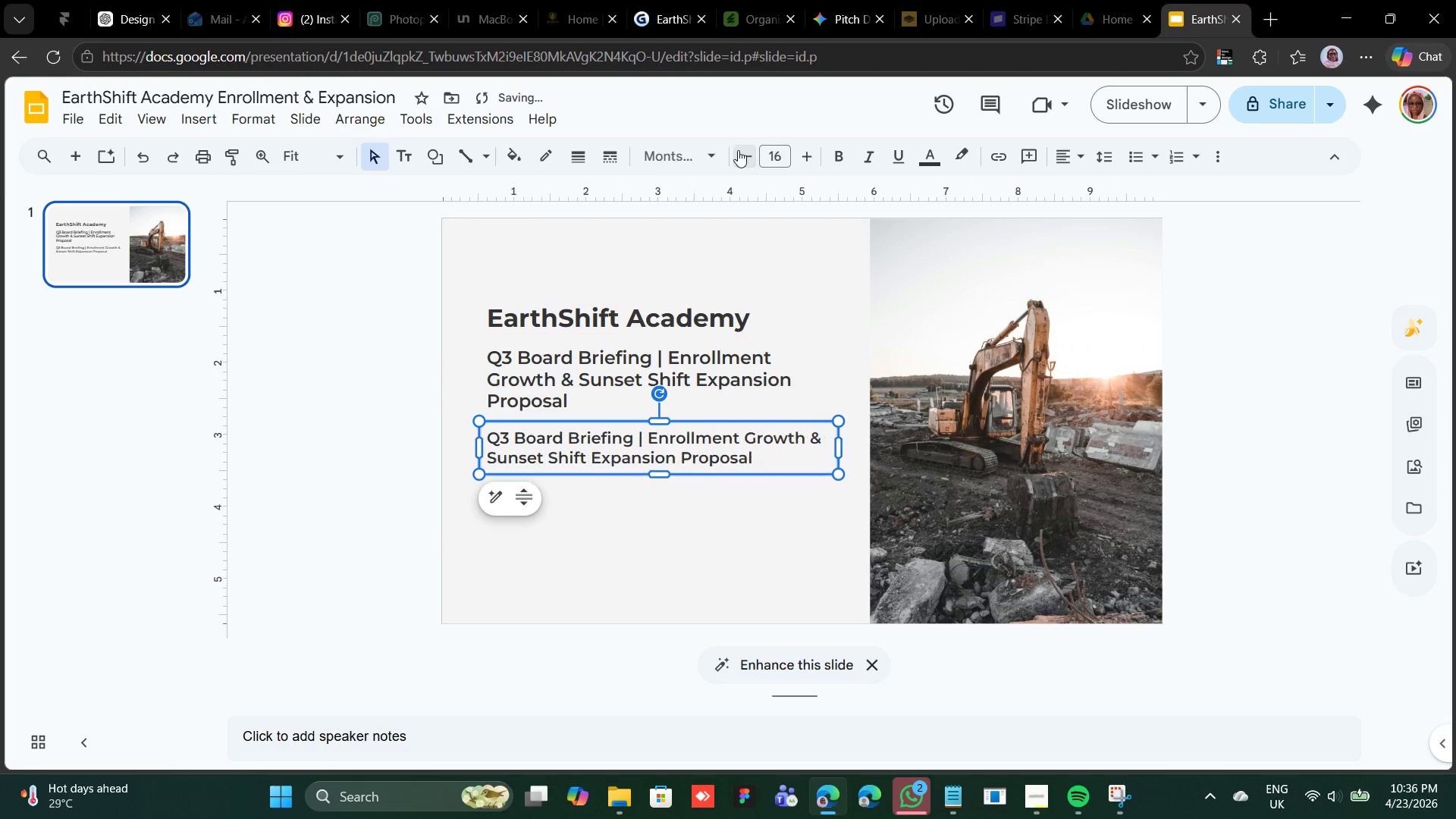 
triple_click([738, 150])
 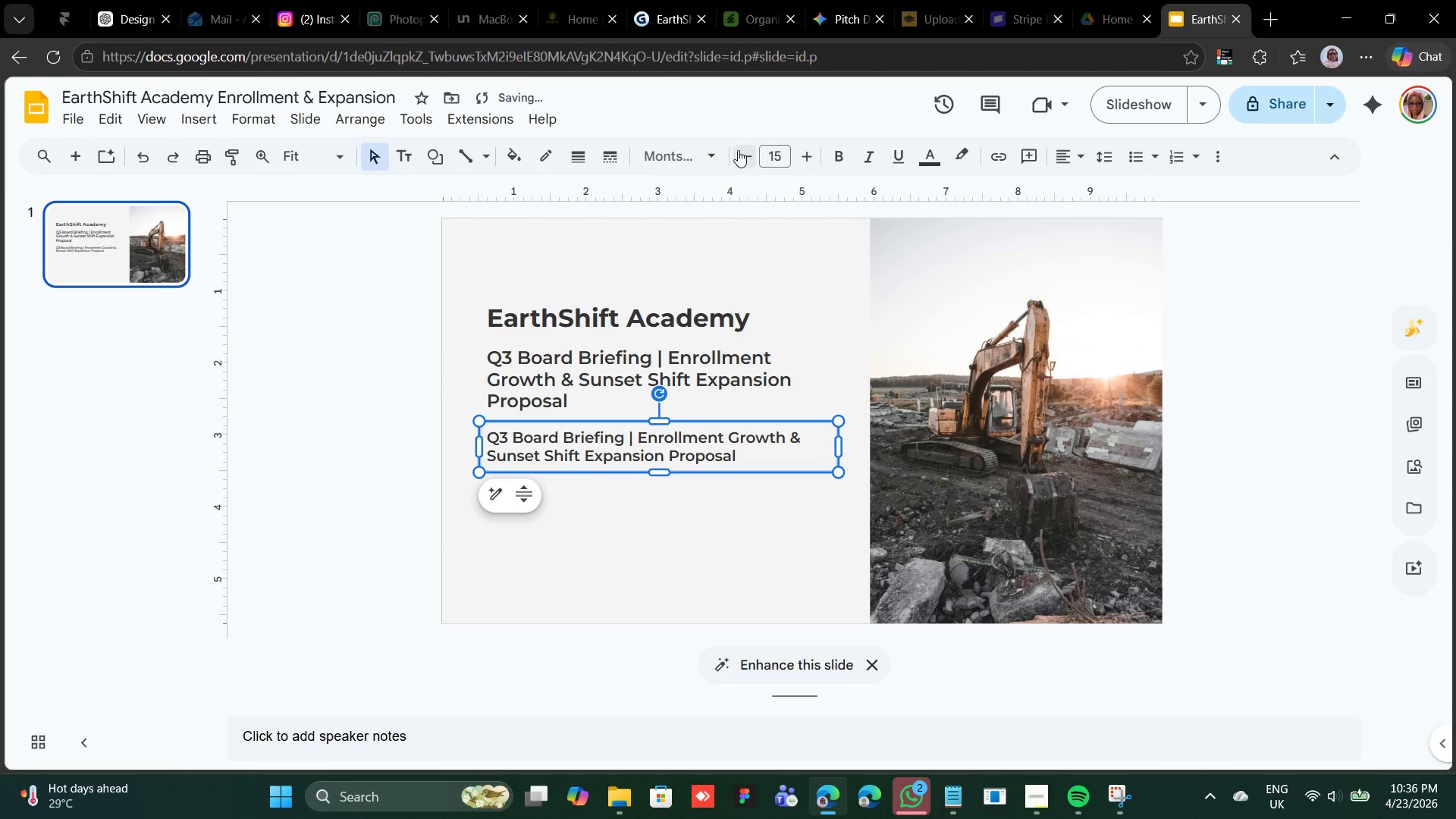 
triple_click([738, 150])
 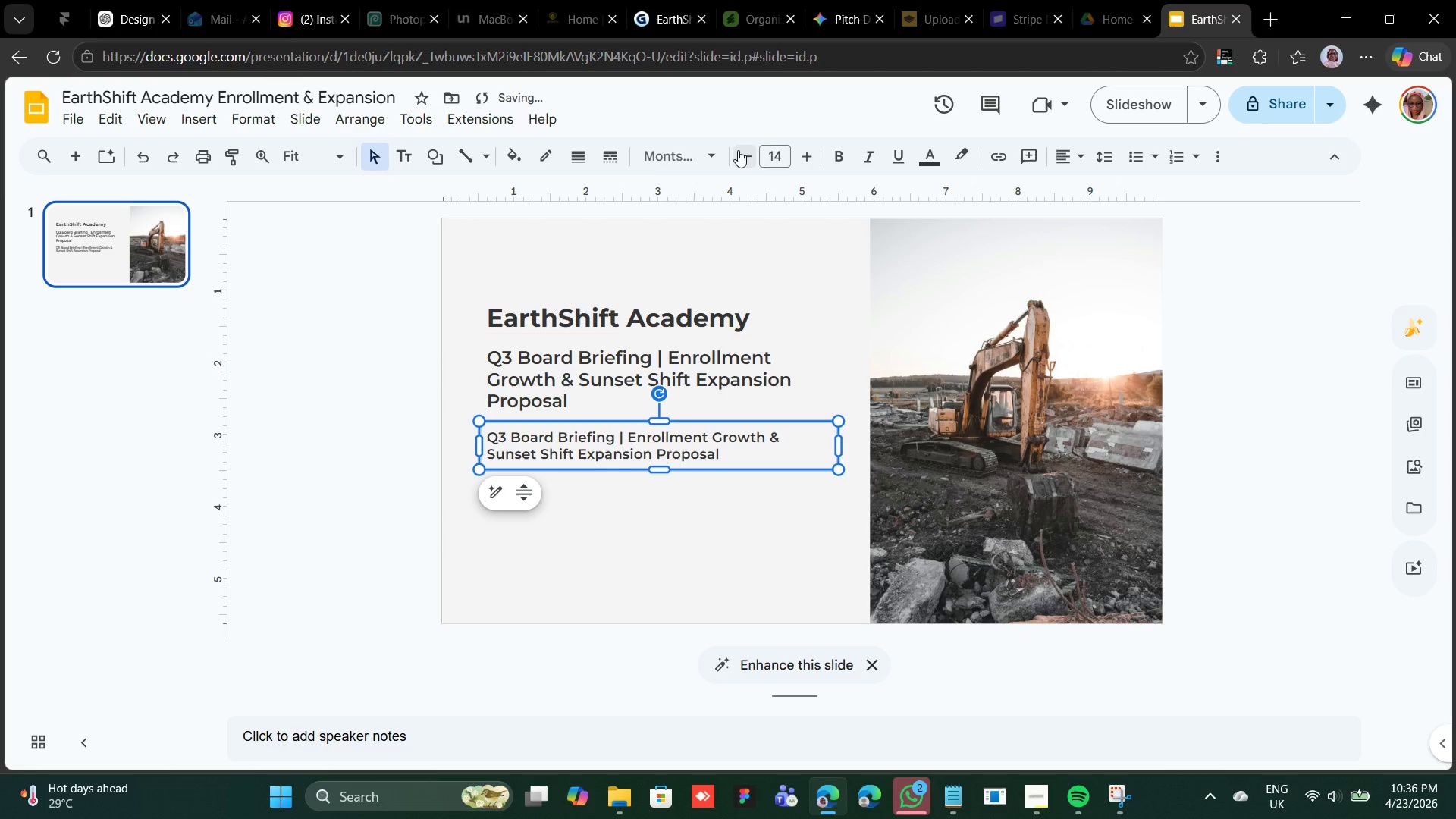 
double_click([738, 150])
 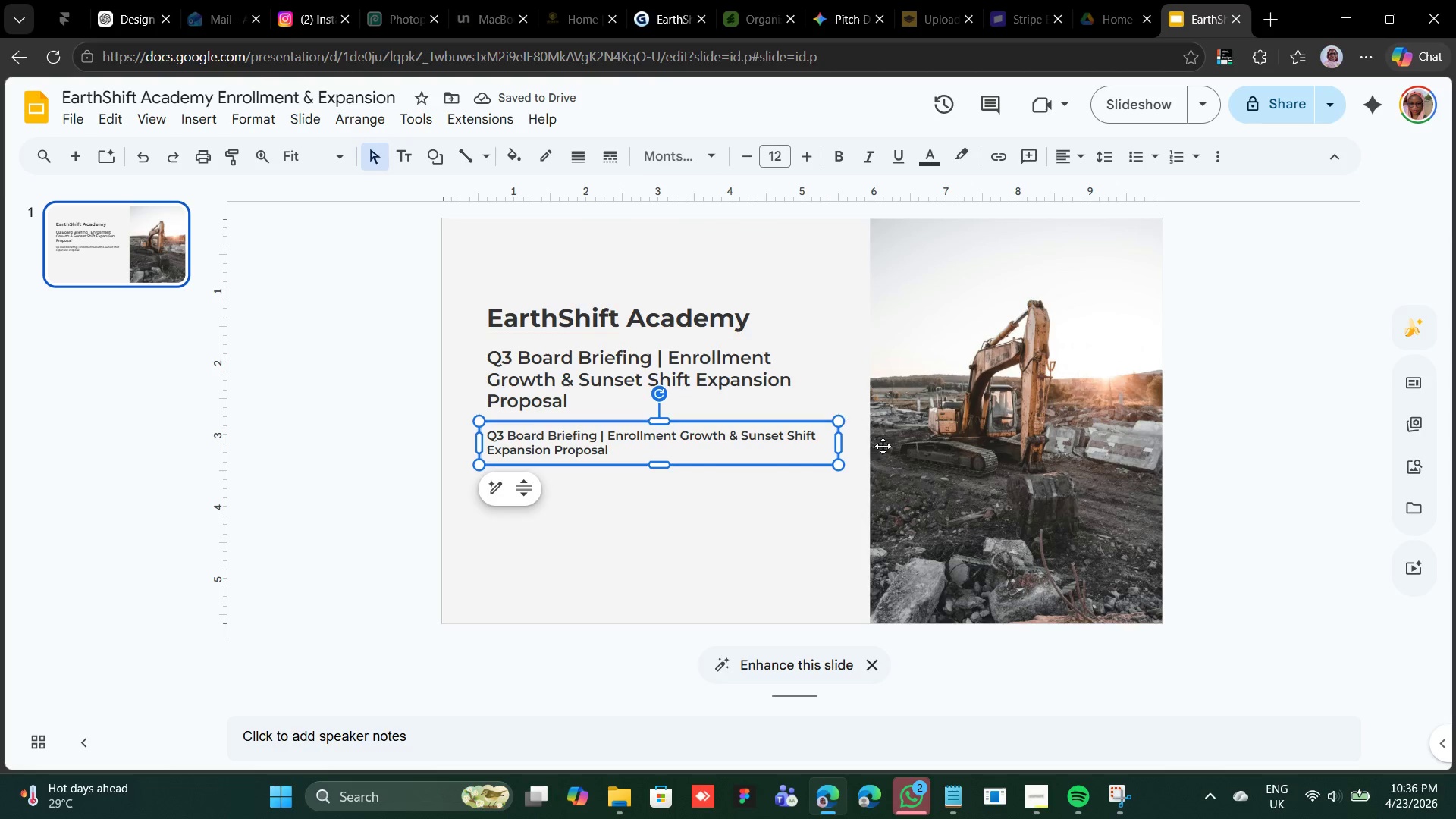 
wait(5.67)
 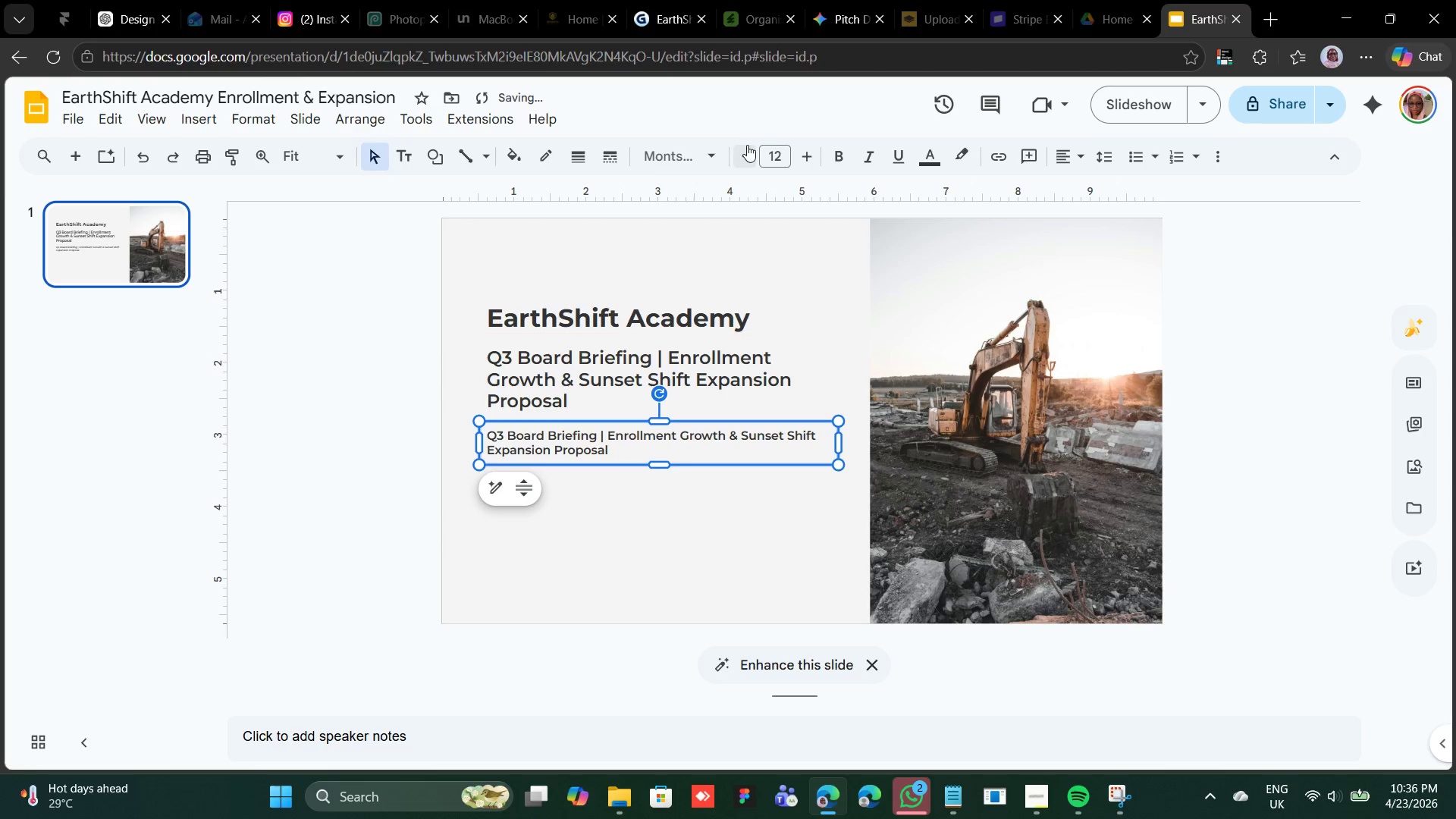 
left_click([701, 167])
 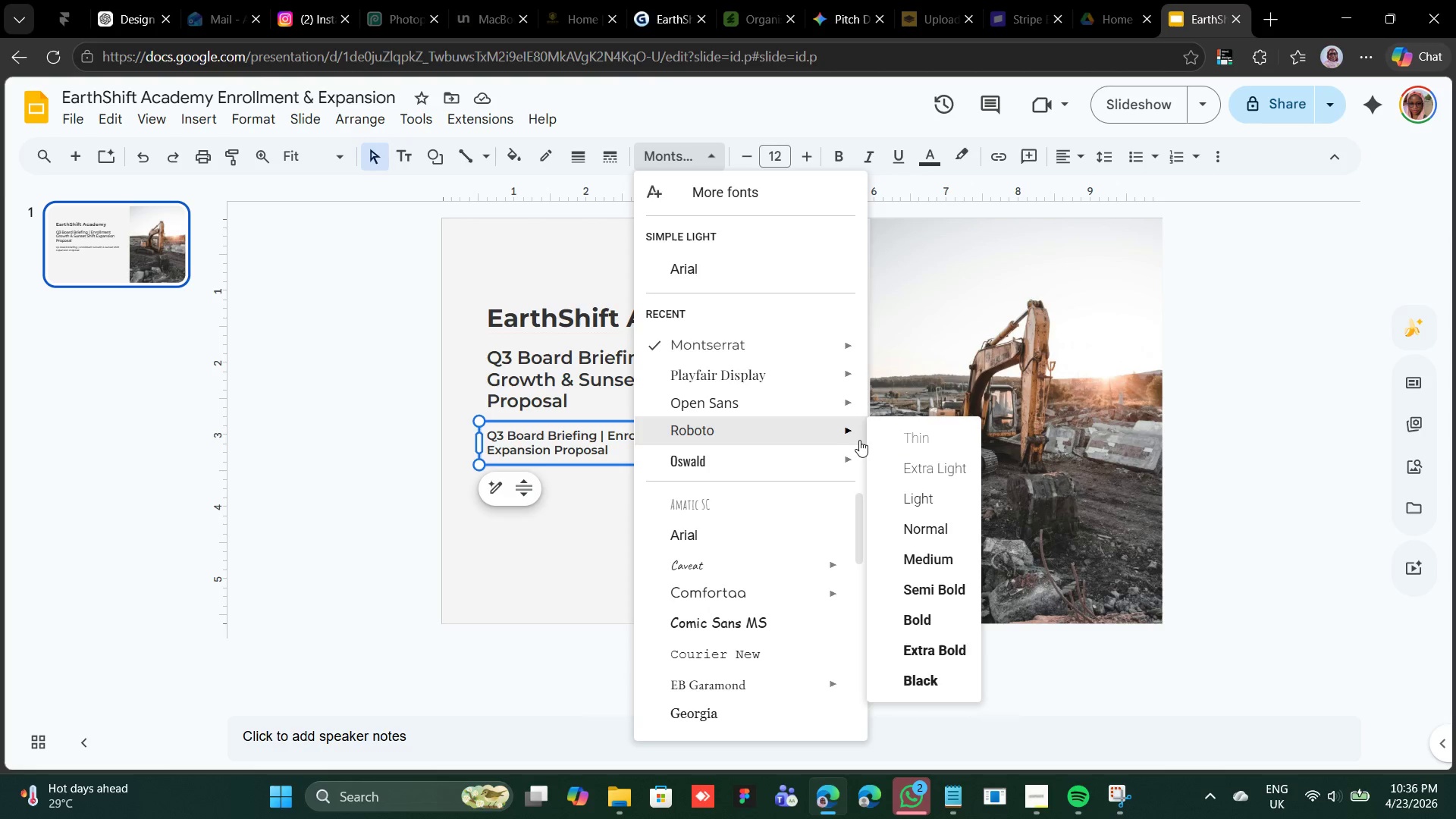 
left_click([910, 520])
 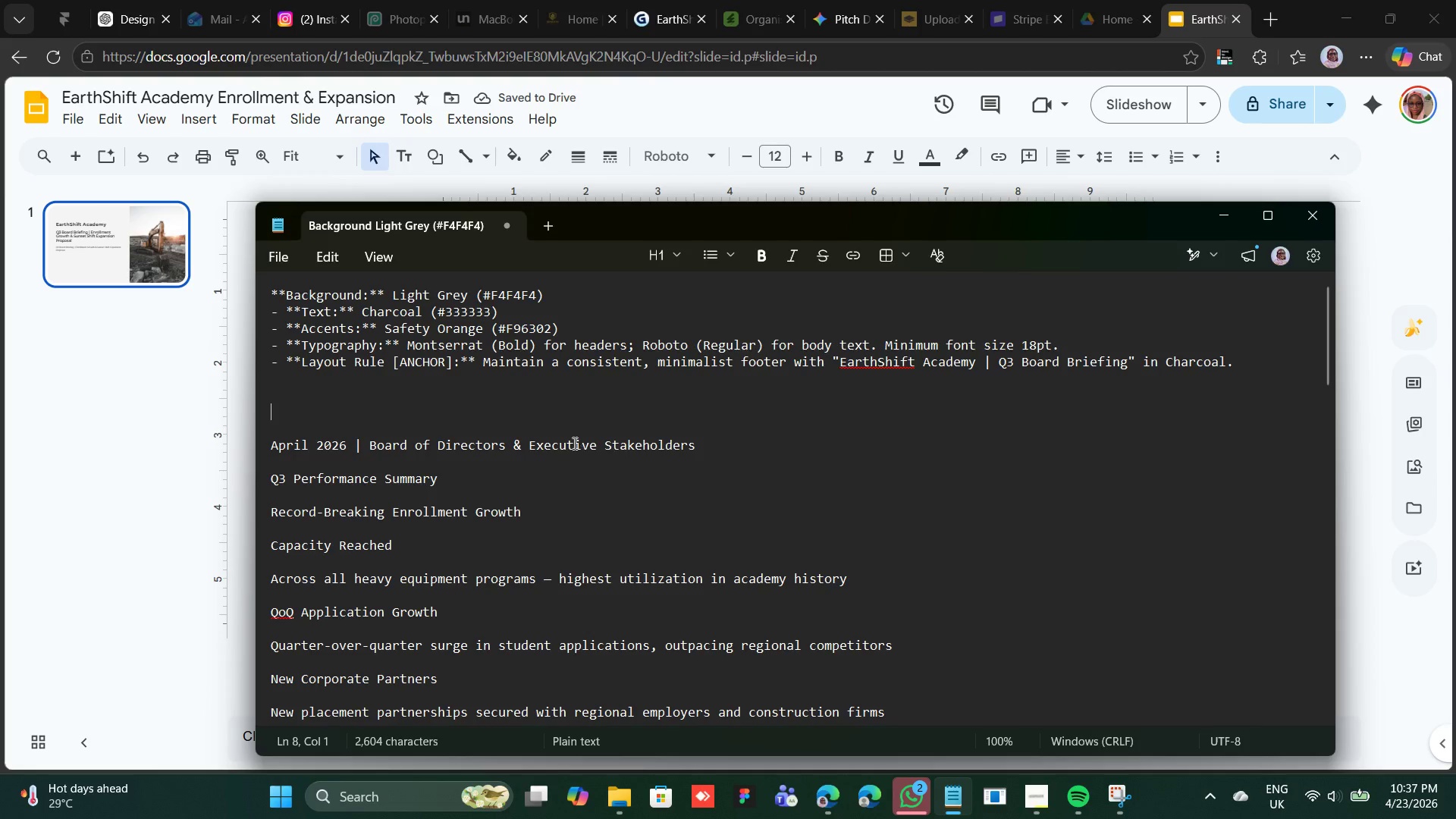 
left_click_drag(start_coordinate=[695, 445], to_coordinate=[377, 422])
 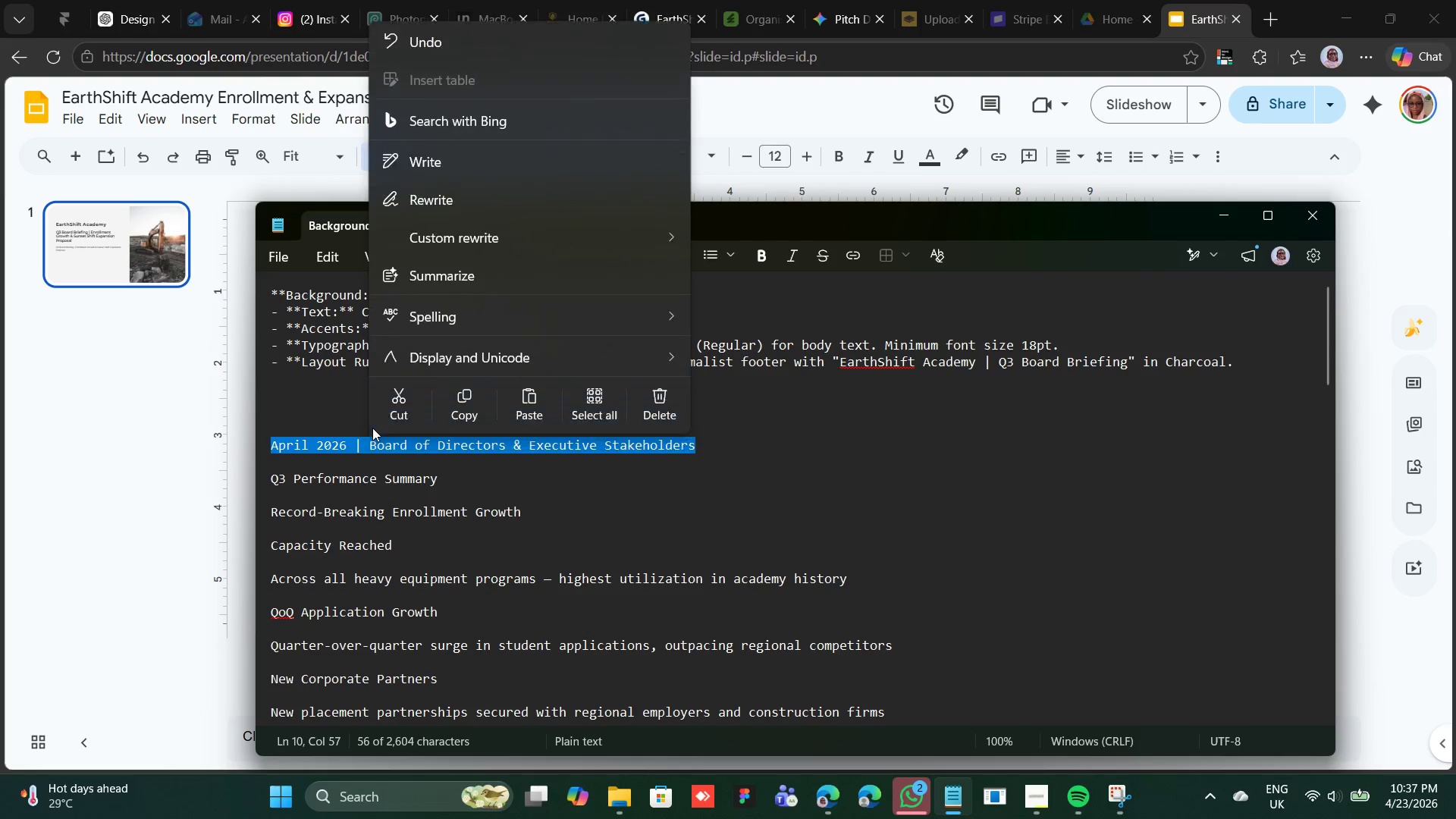 
left_click([386, 416])
 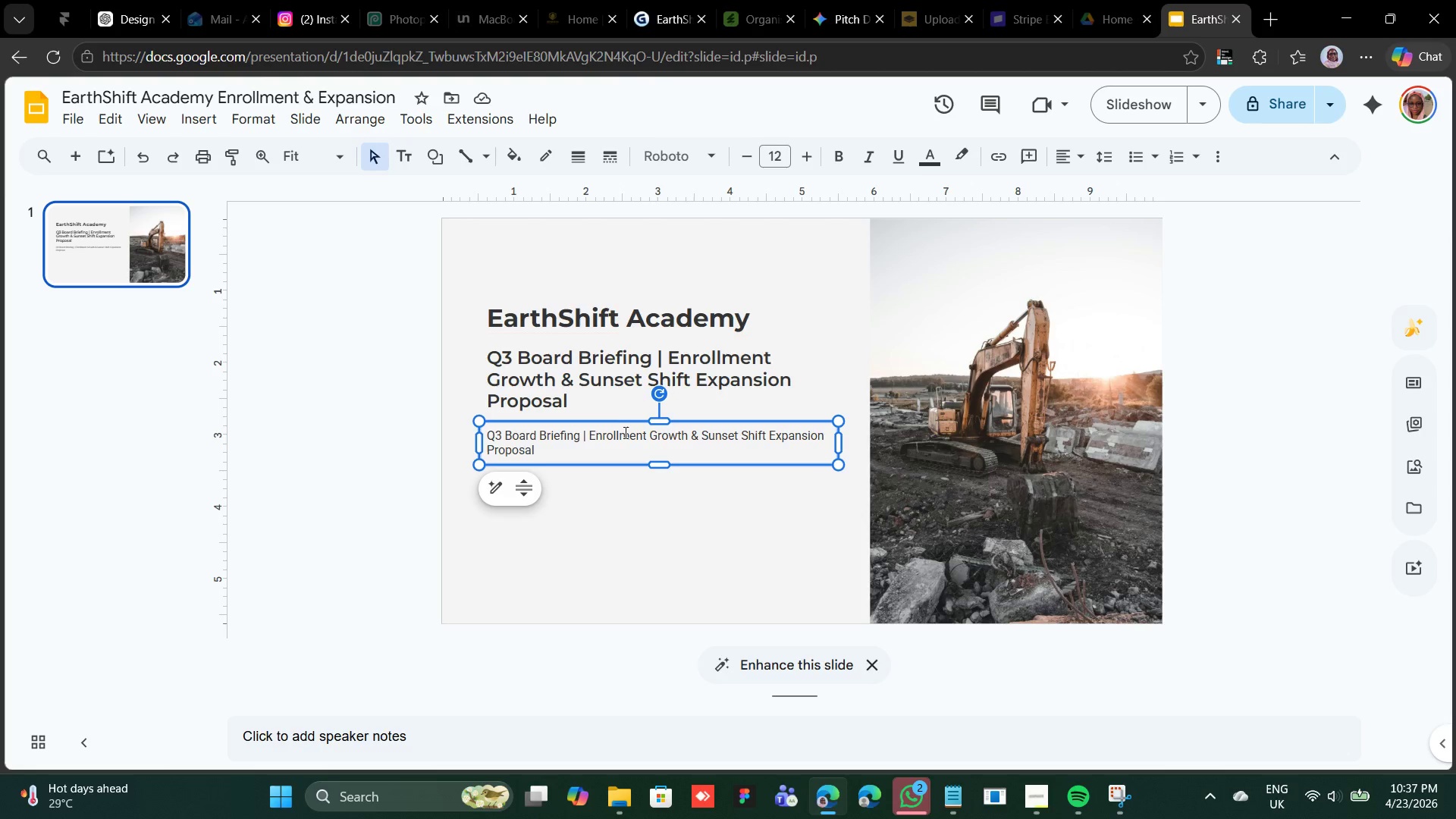 
double_click([624, 438])
 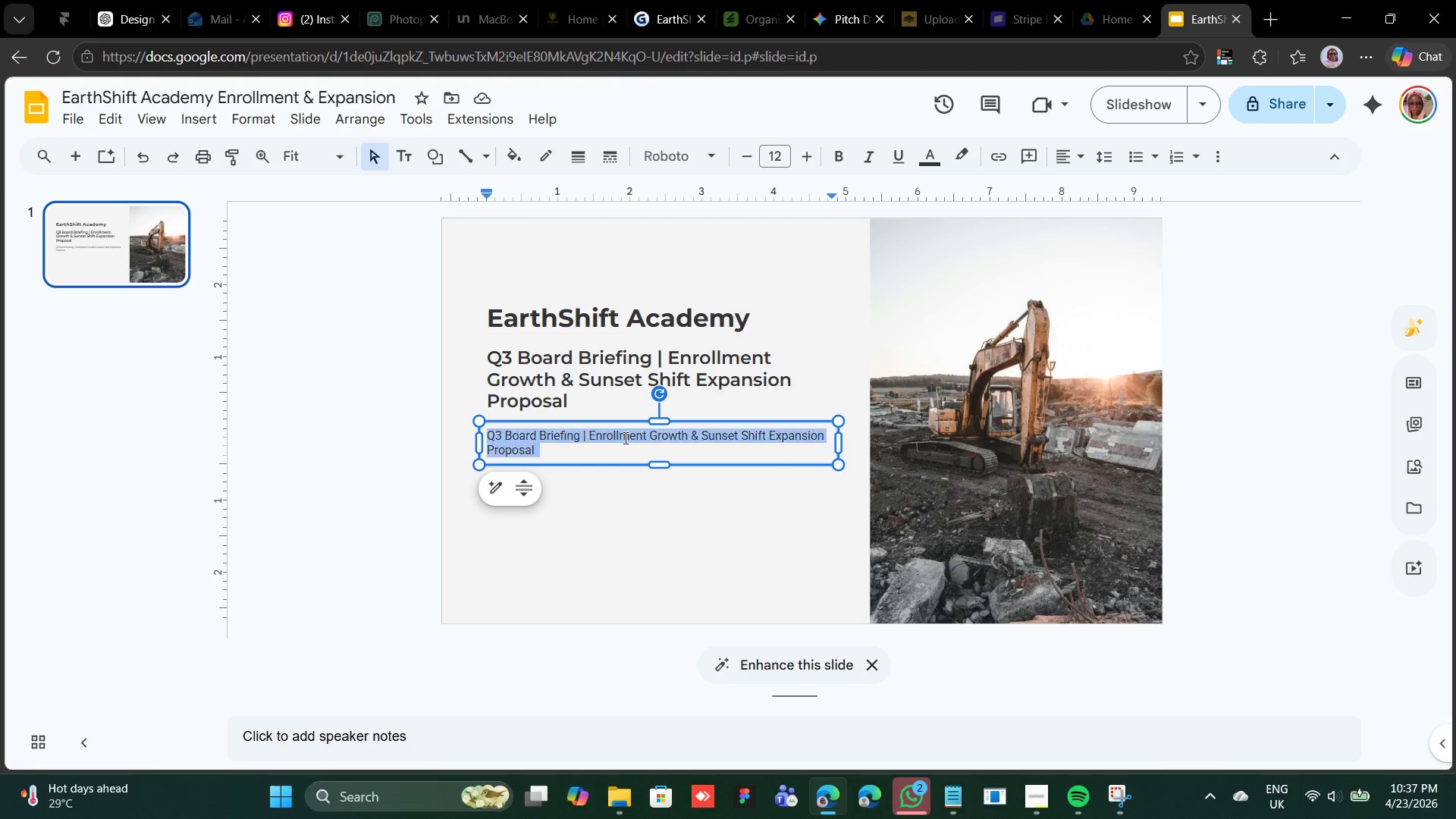 
triple_click([624, 438])
 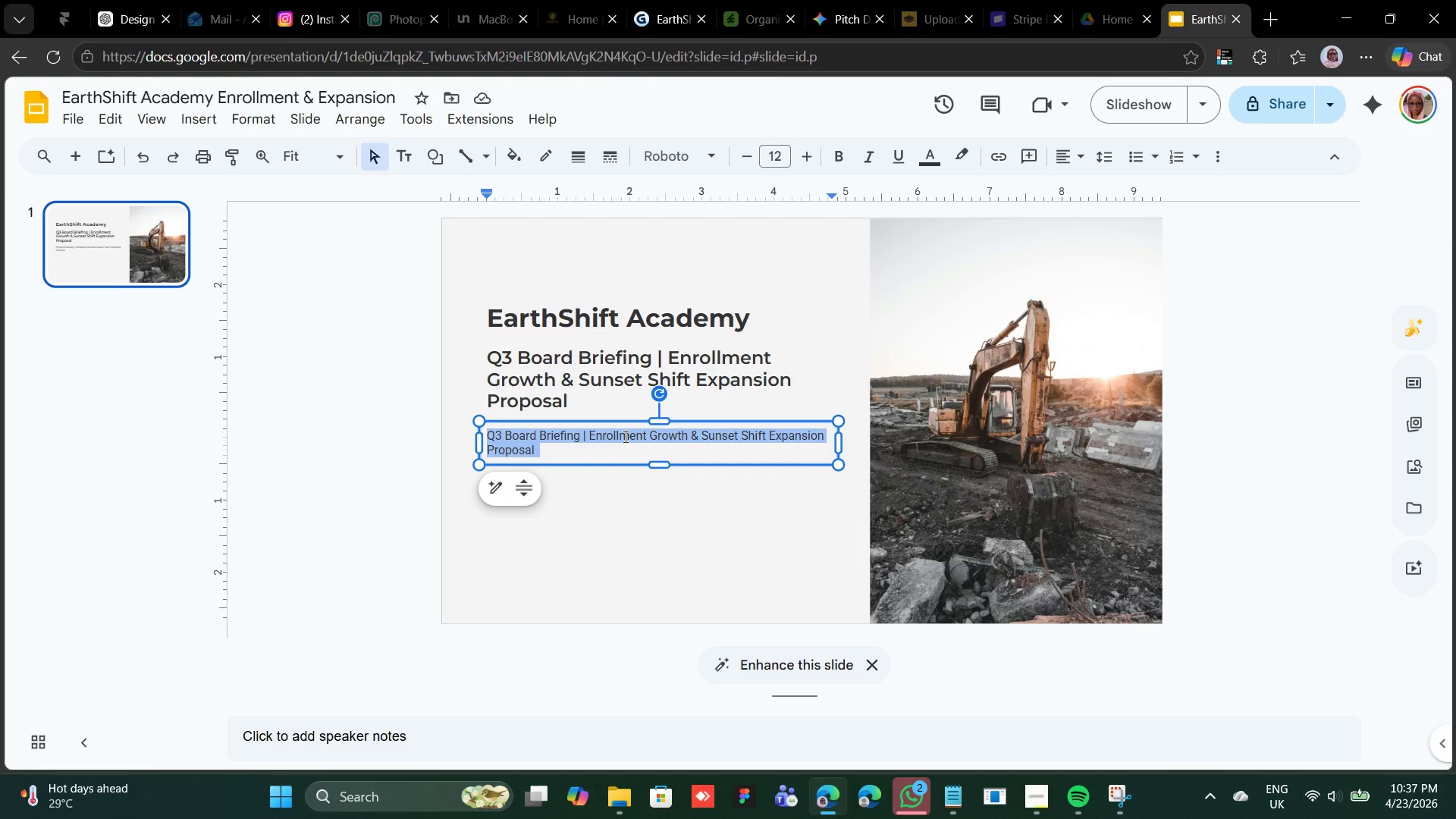 
right_click([624, 436])
 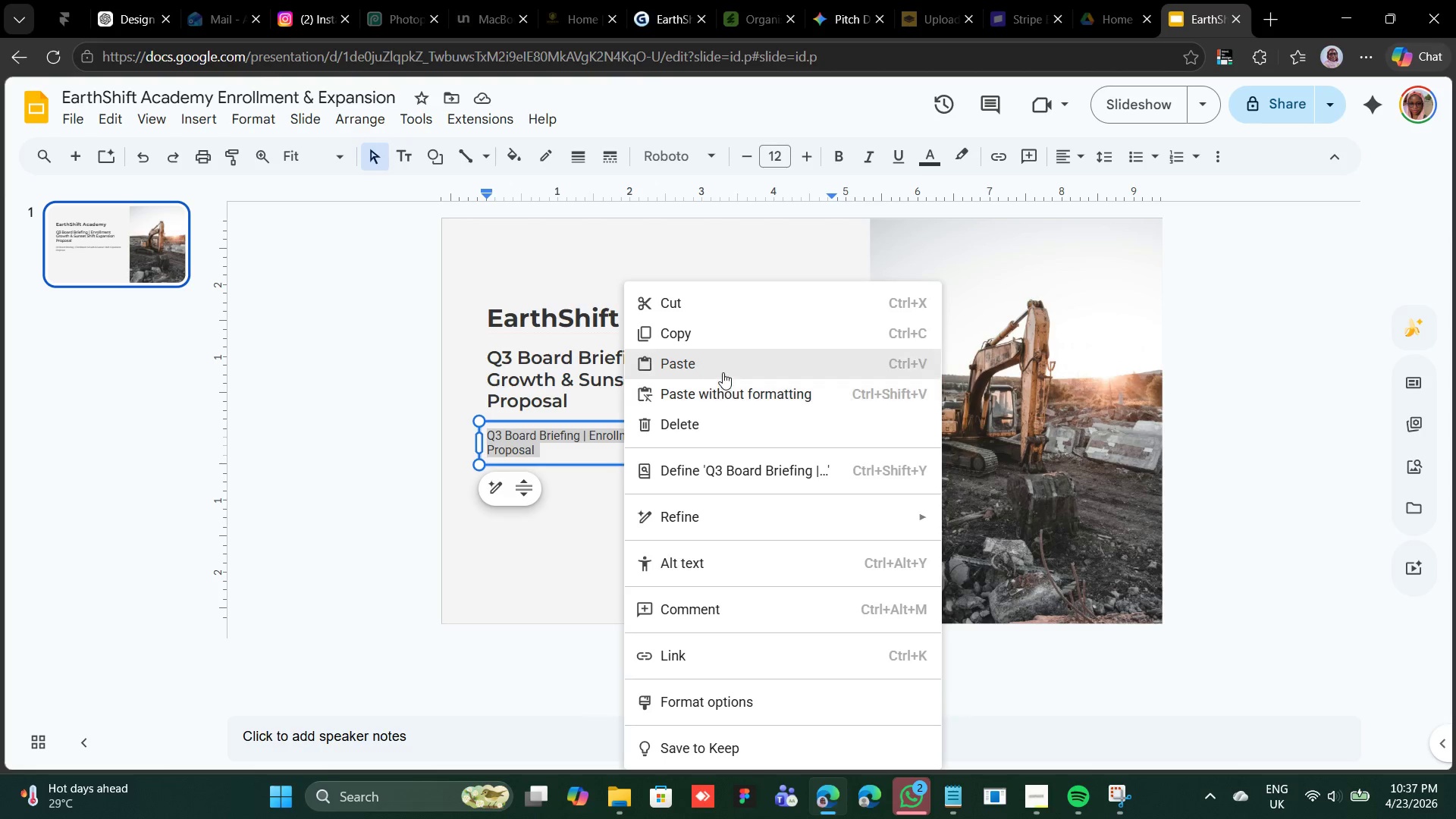 
left_click([723, 372])
 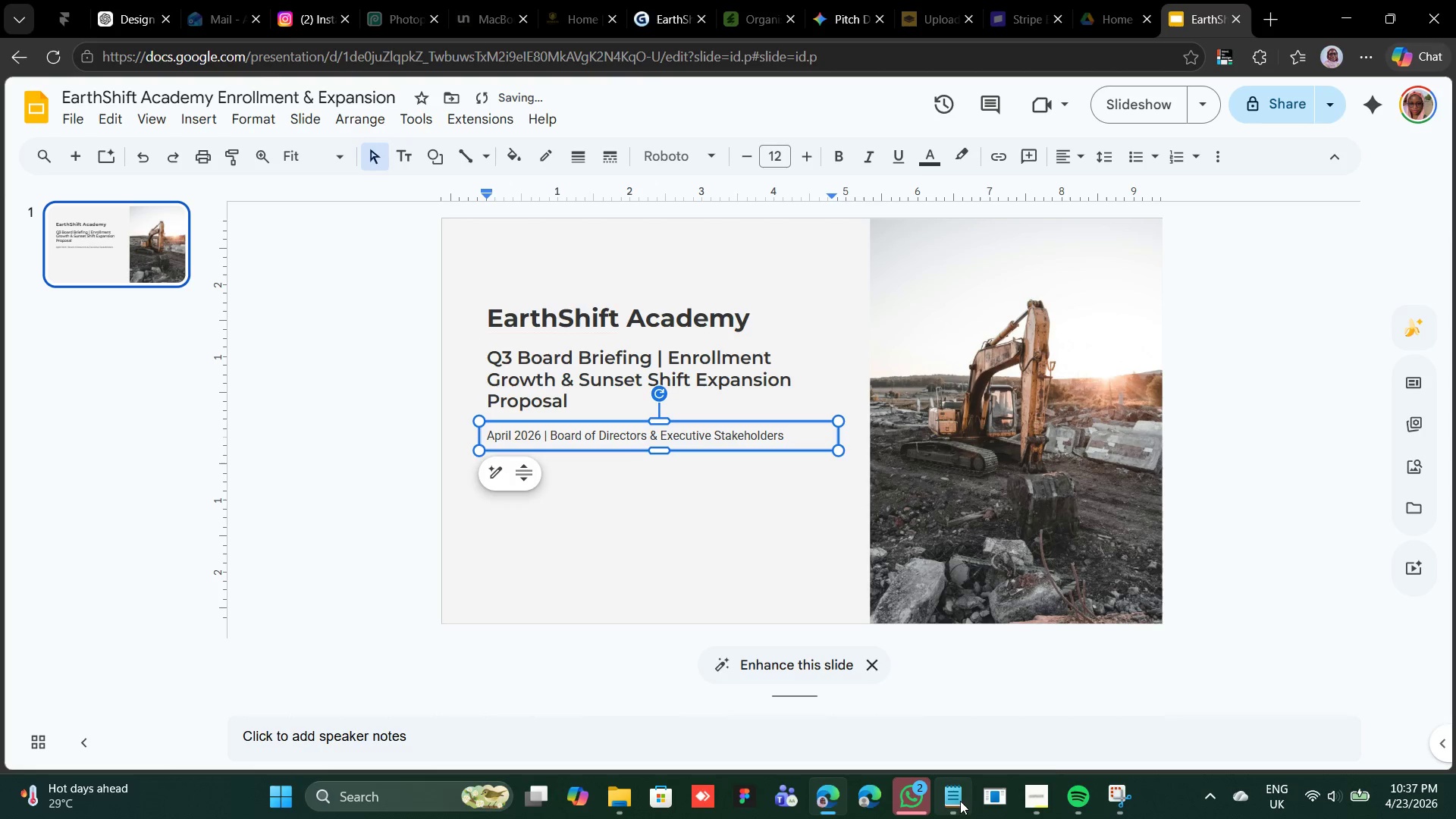 
left_click([1037, 800])
 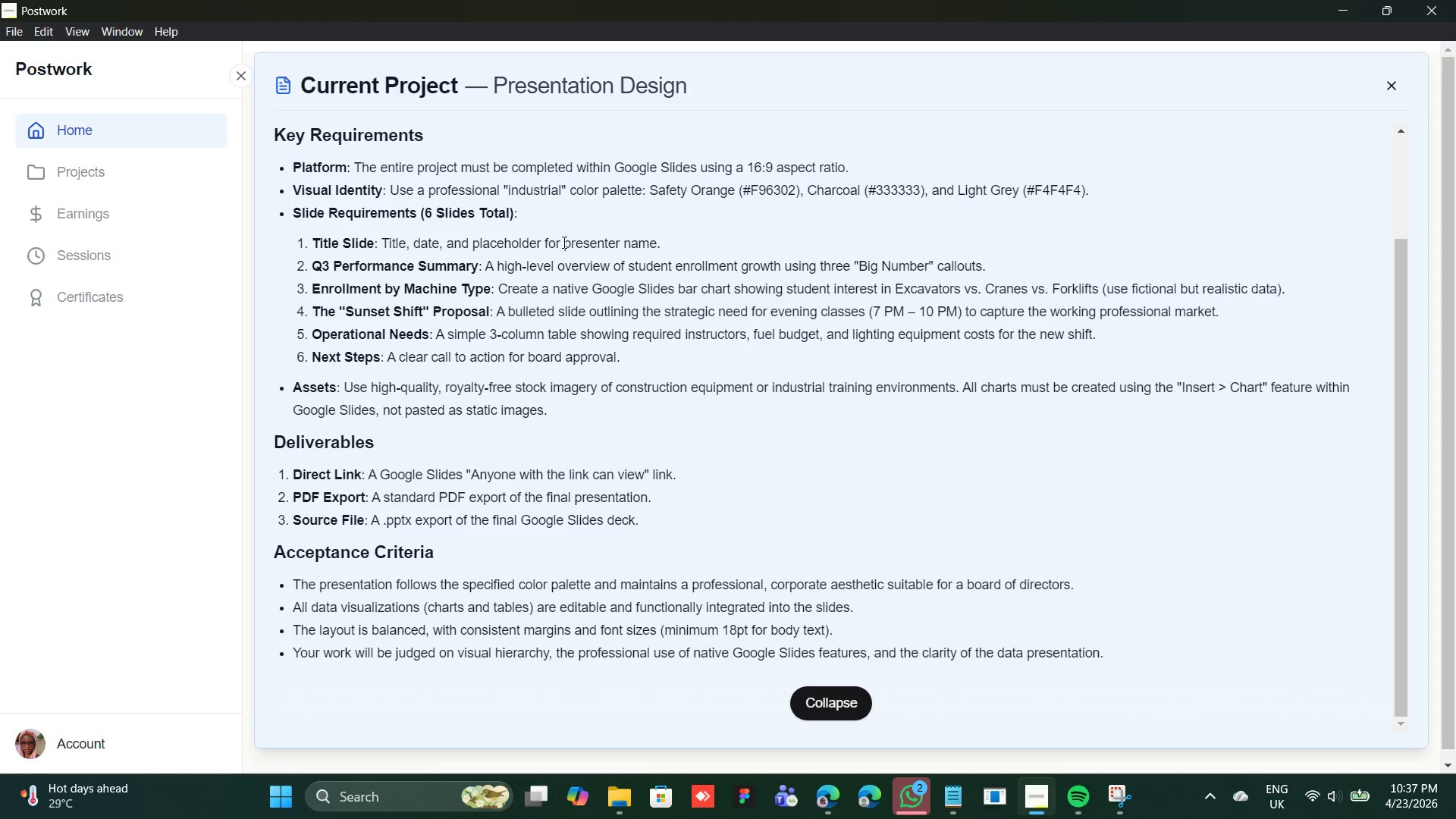 
wait(17.97)
 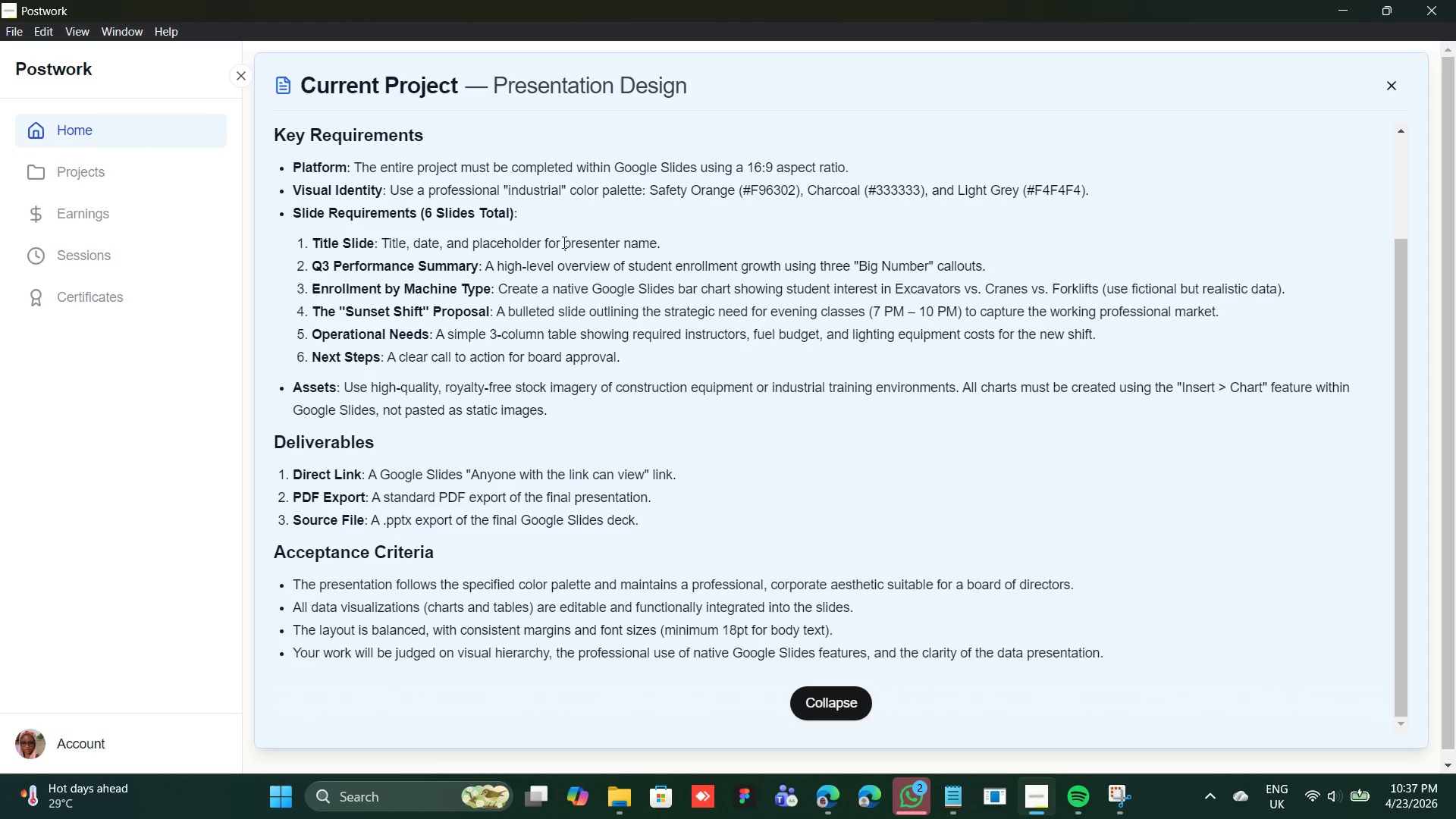 
left_click([829, 813])
 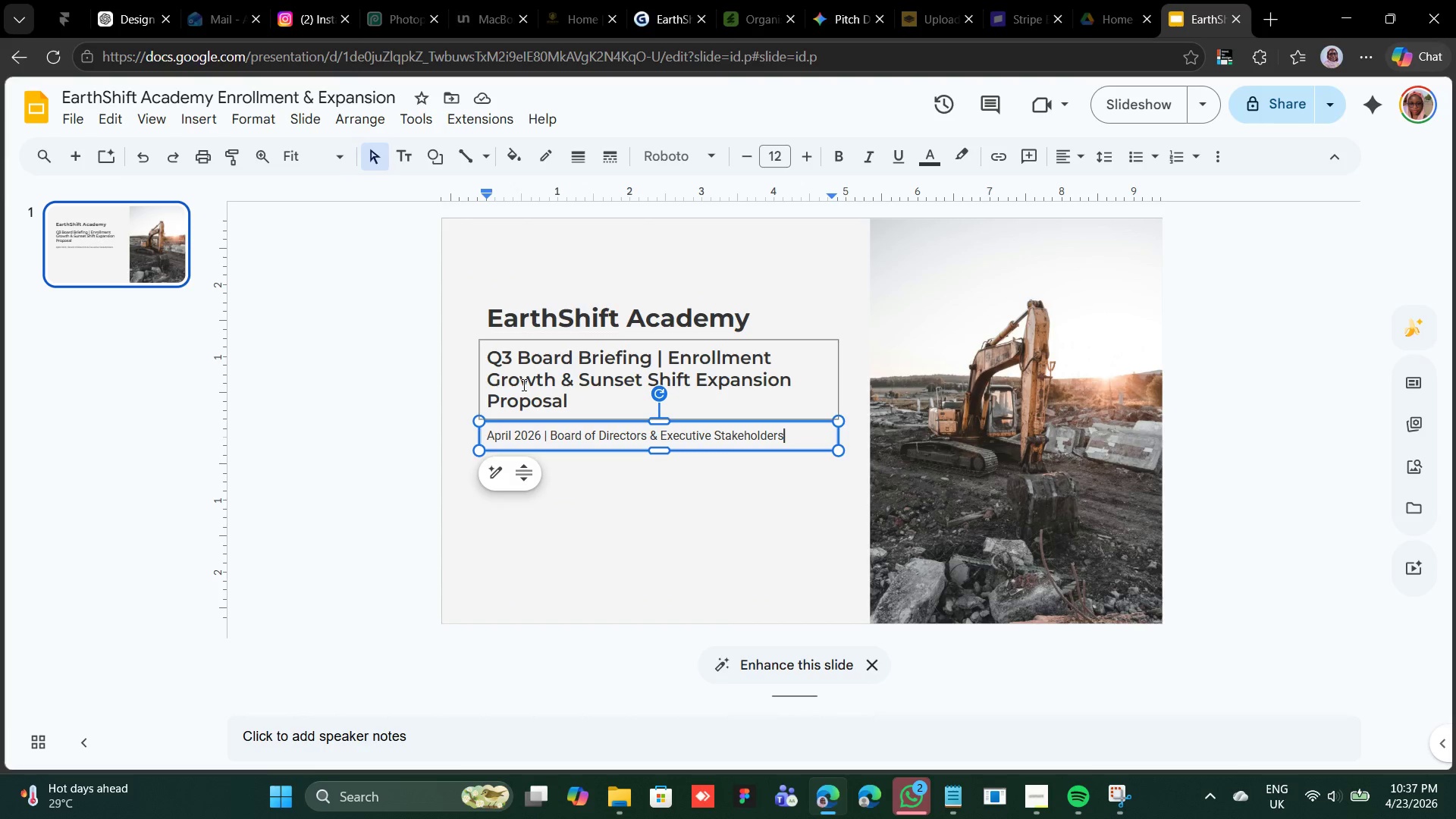 
left_click([543, 313])
 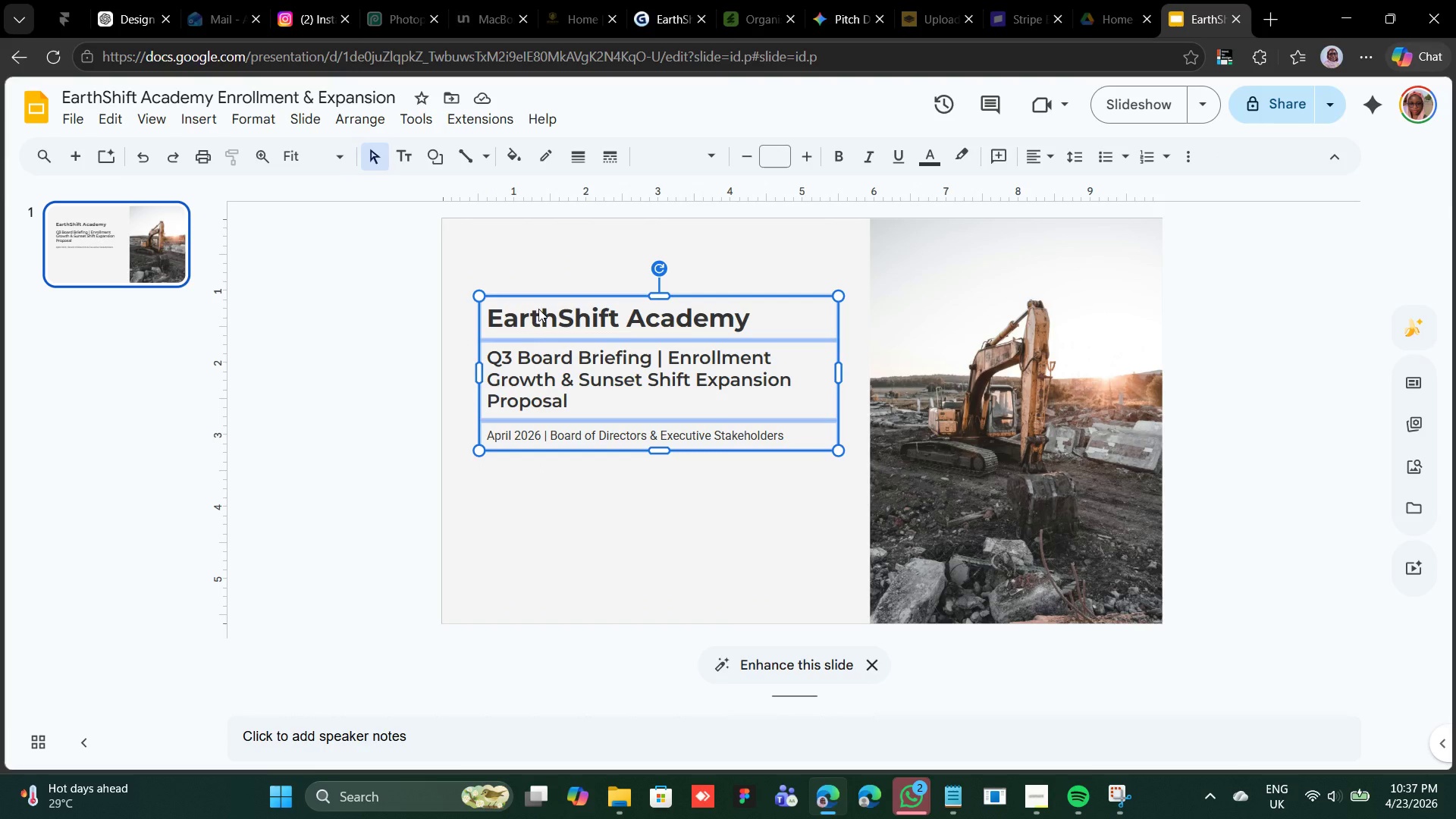 
key(Shift+ArrowDown)
 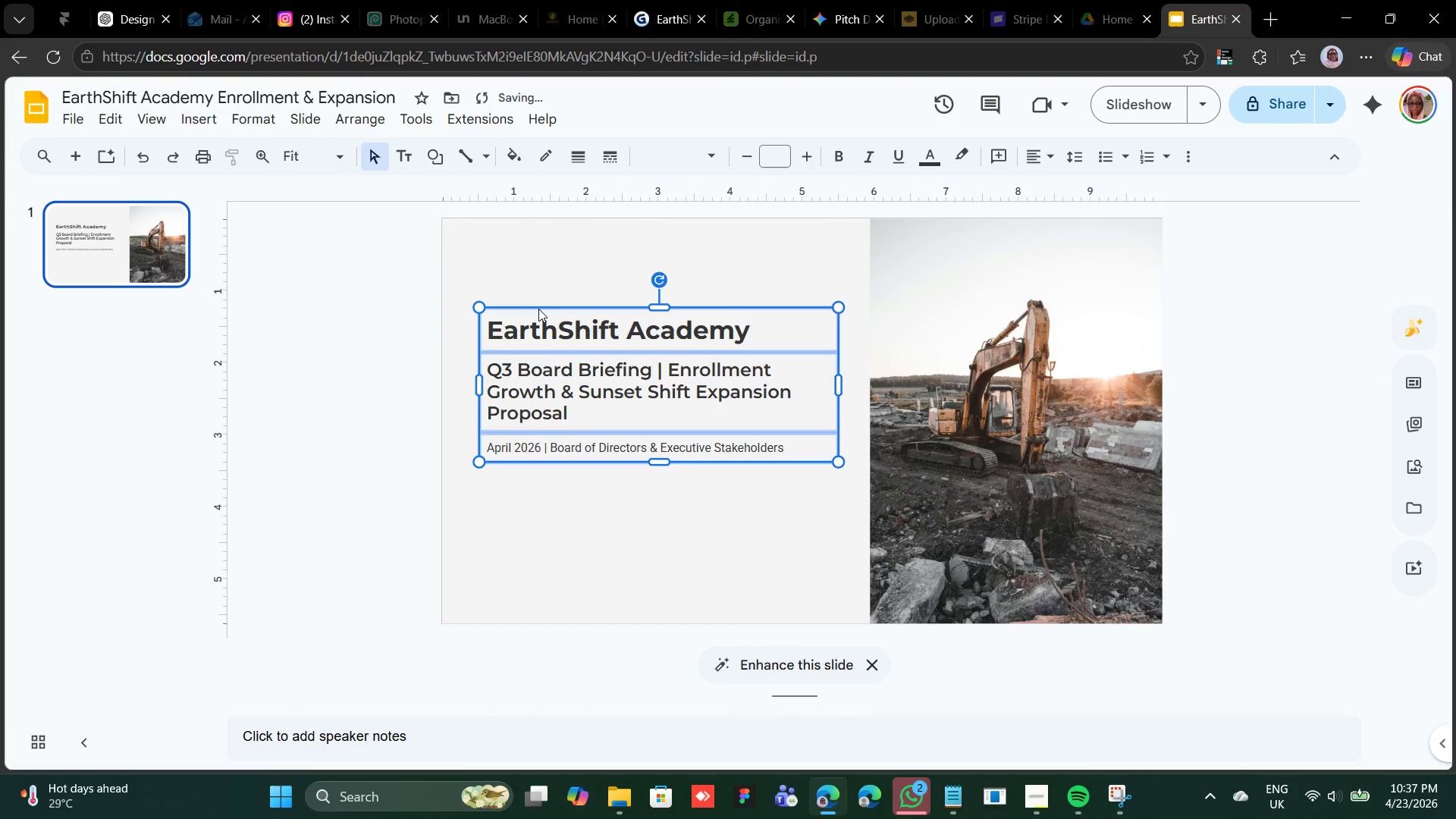 
key(Shift+ArrowDown)
 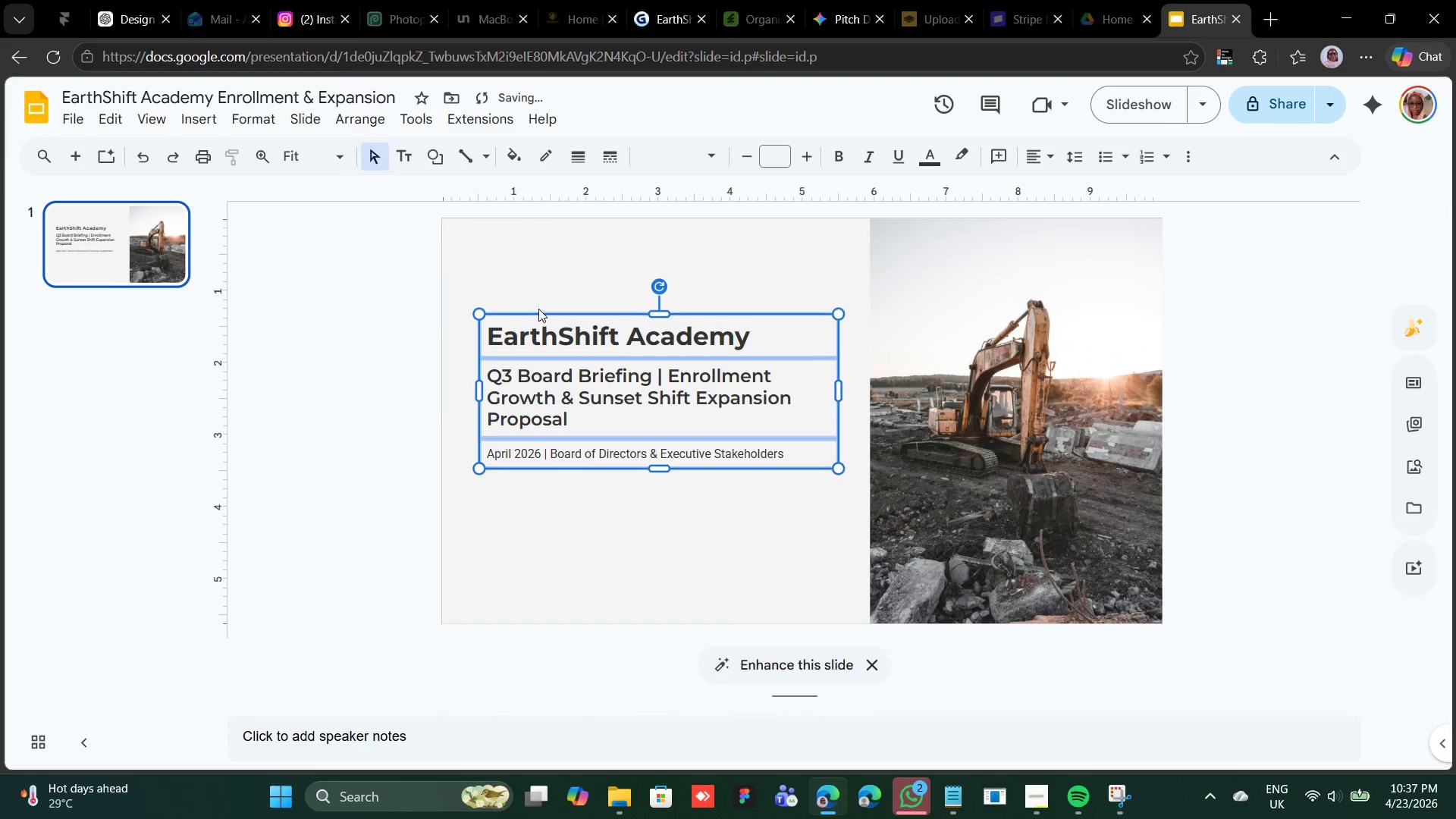 
key(Shift+ArrowDown)
 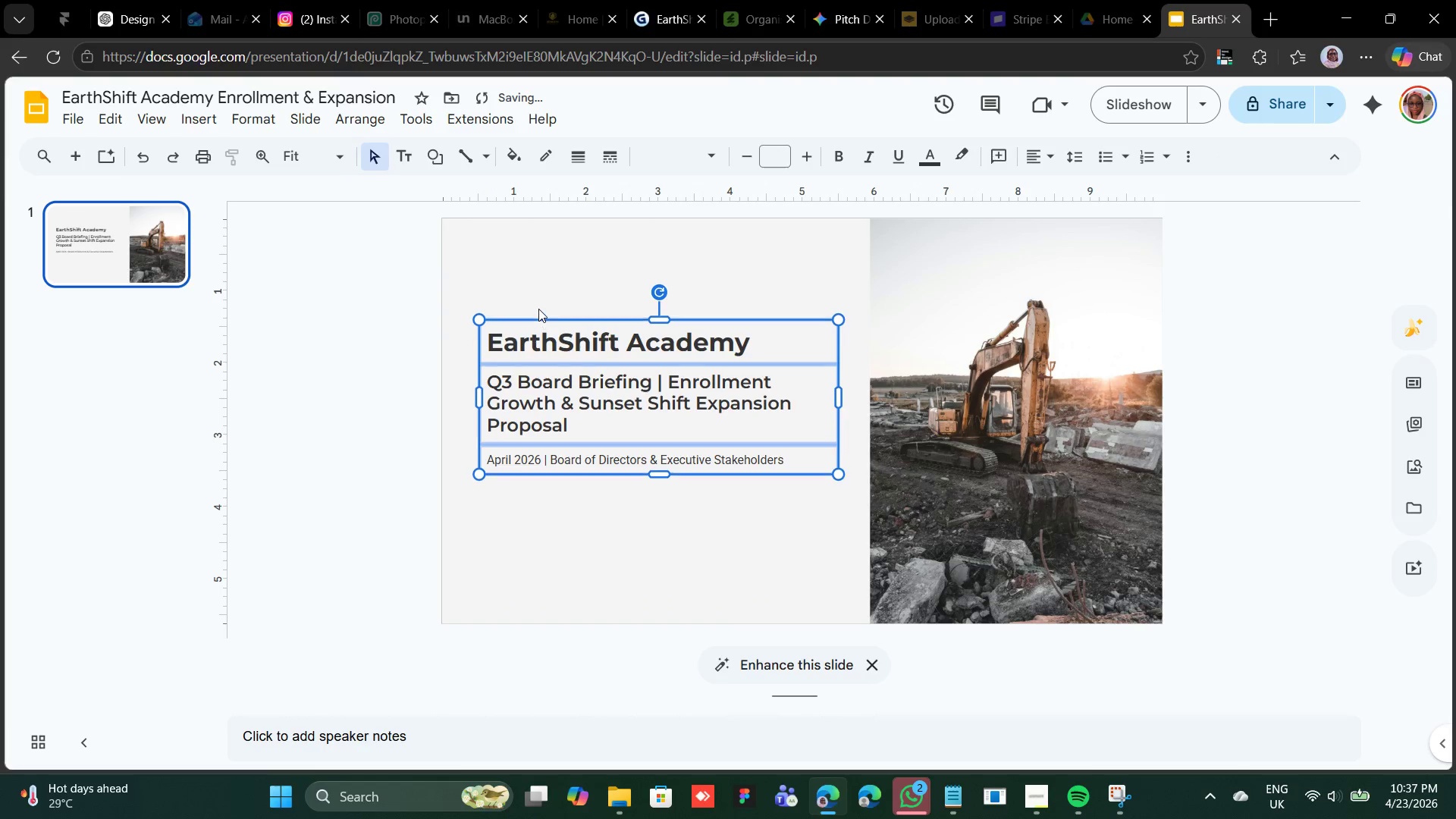 
key(Shift+ArrowDown)
 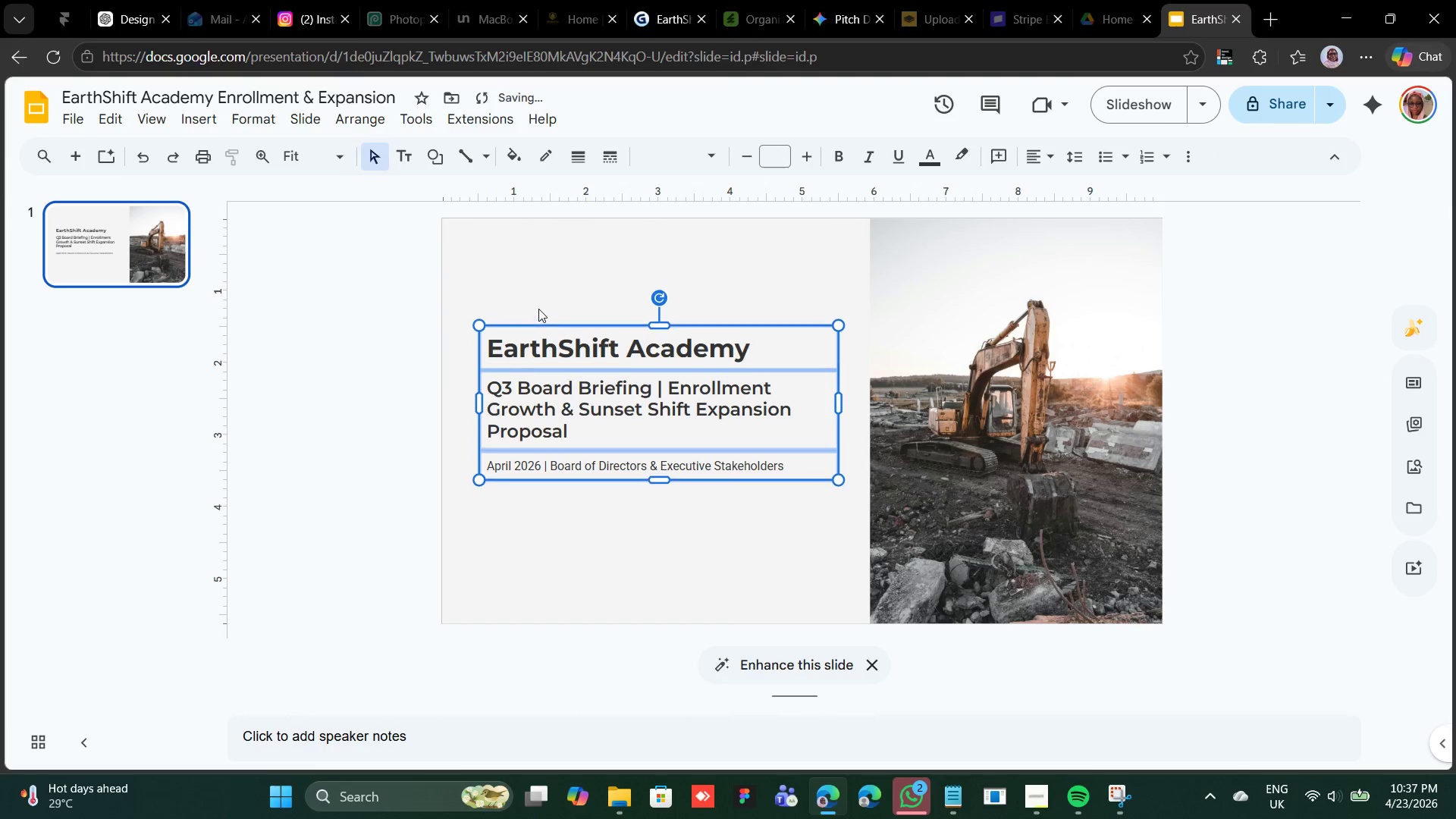 
key(Shift+ArrowDown)
 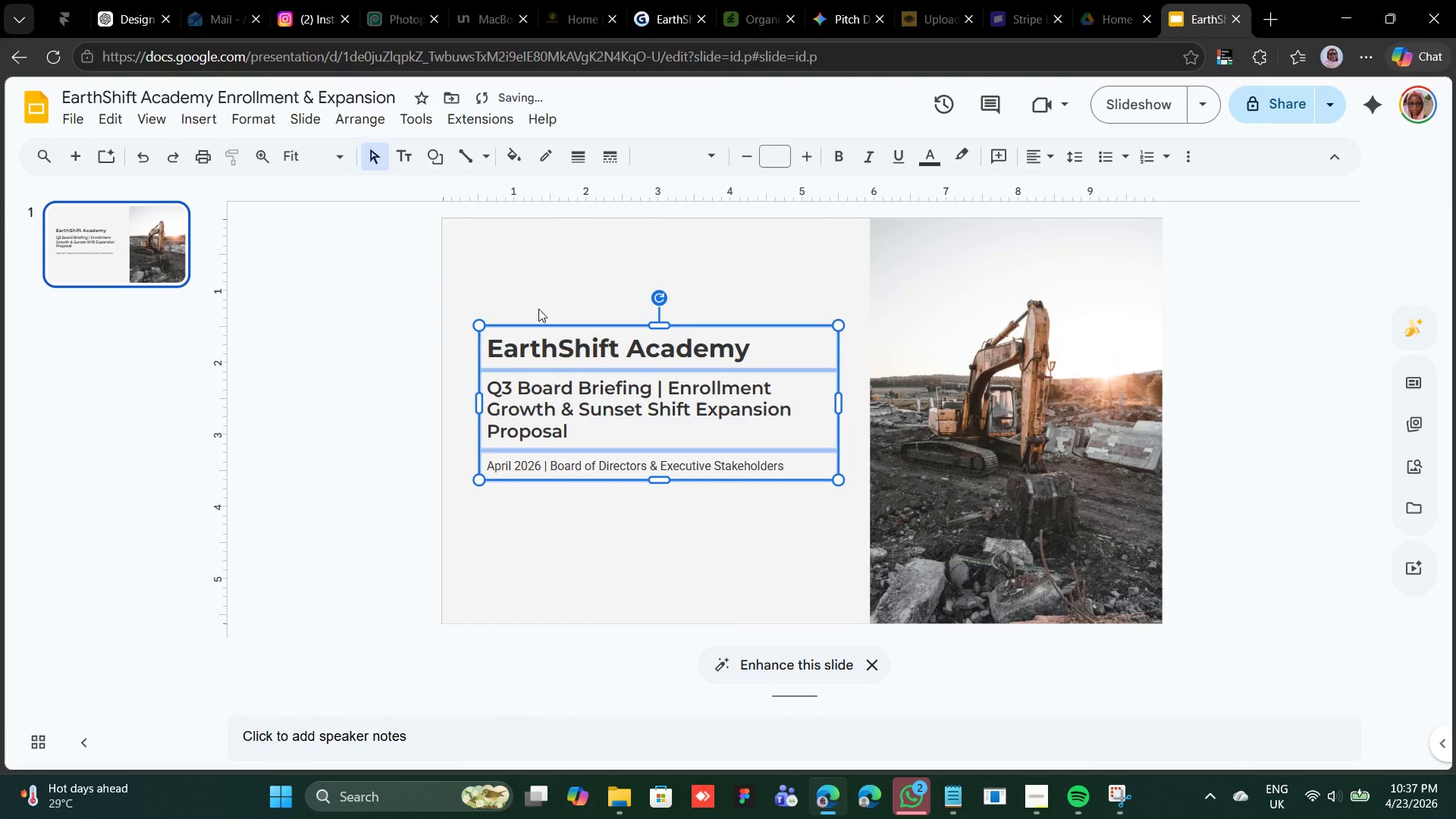 
key(Shift+ArrowDown)
 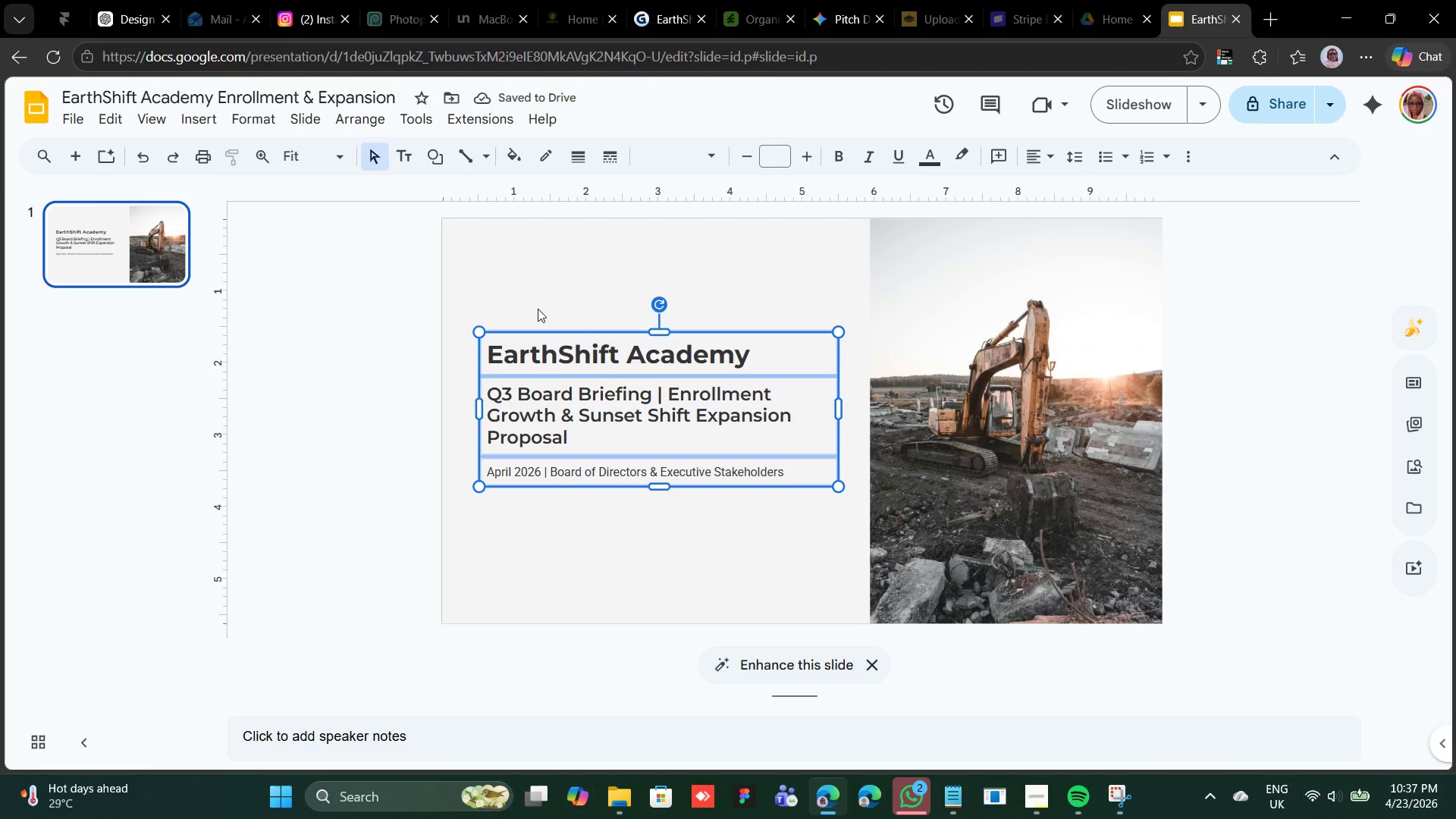 
left_click([581, 547])
 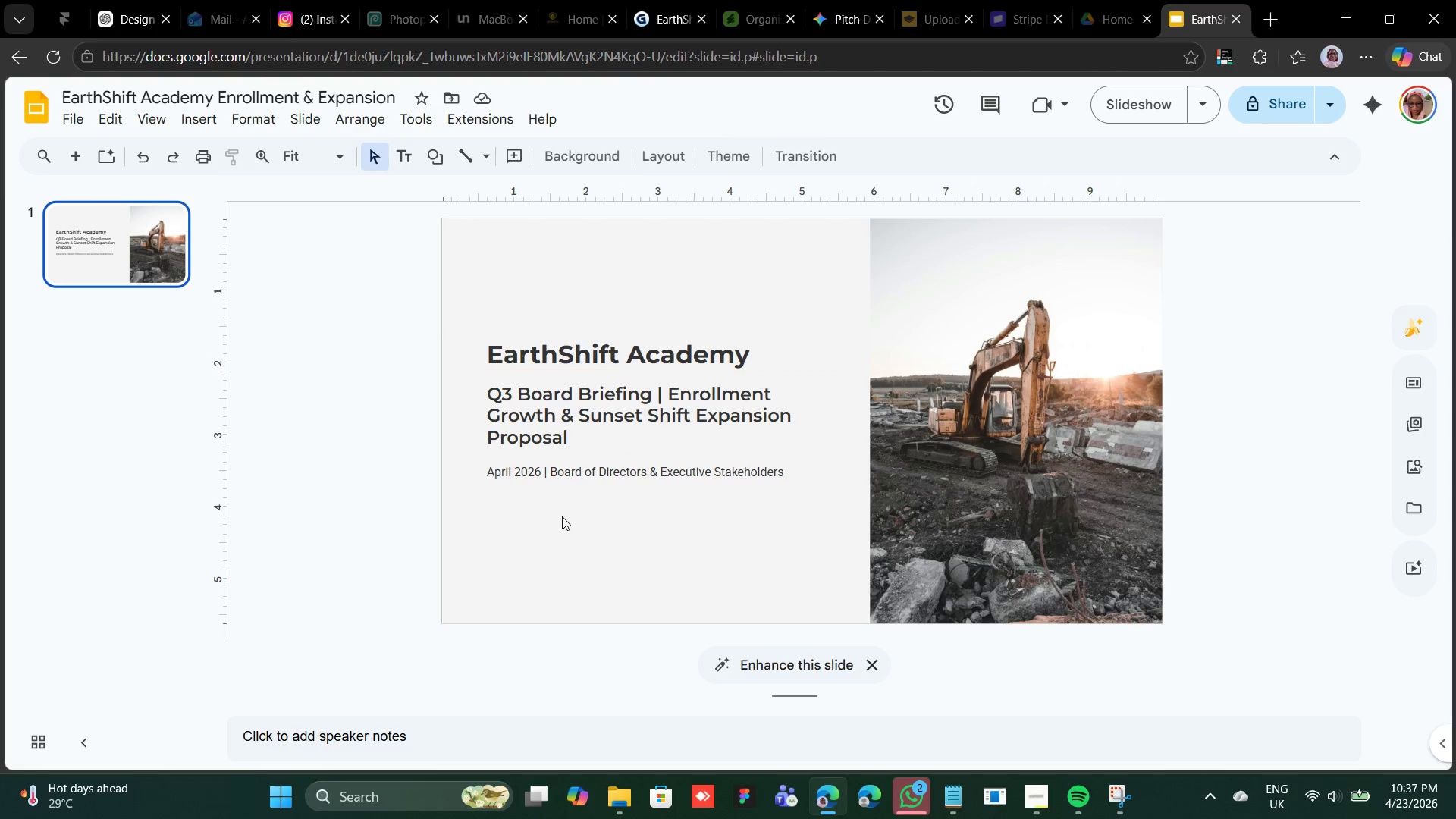 
wait(10.0)
 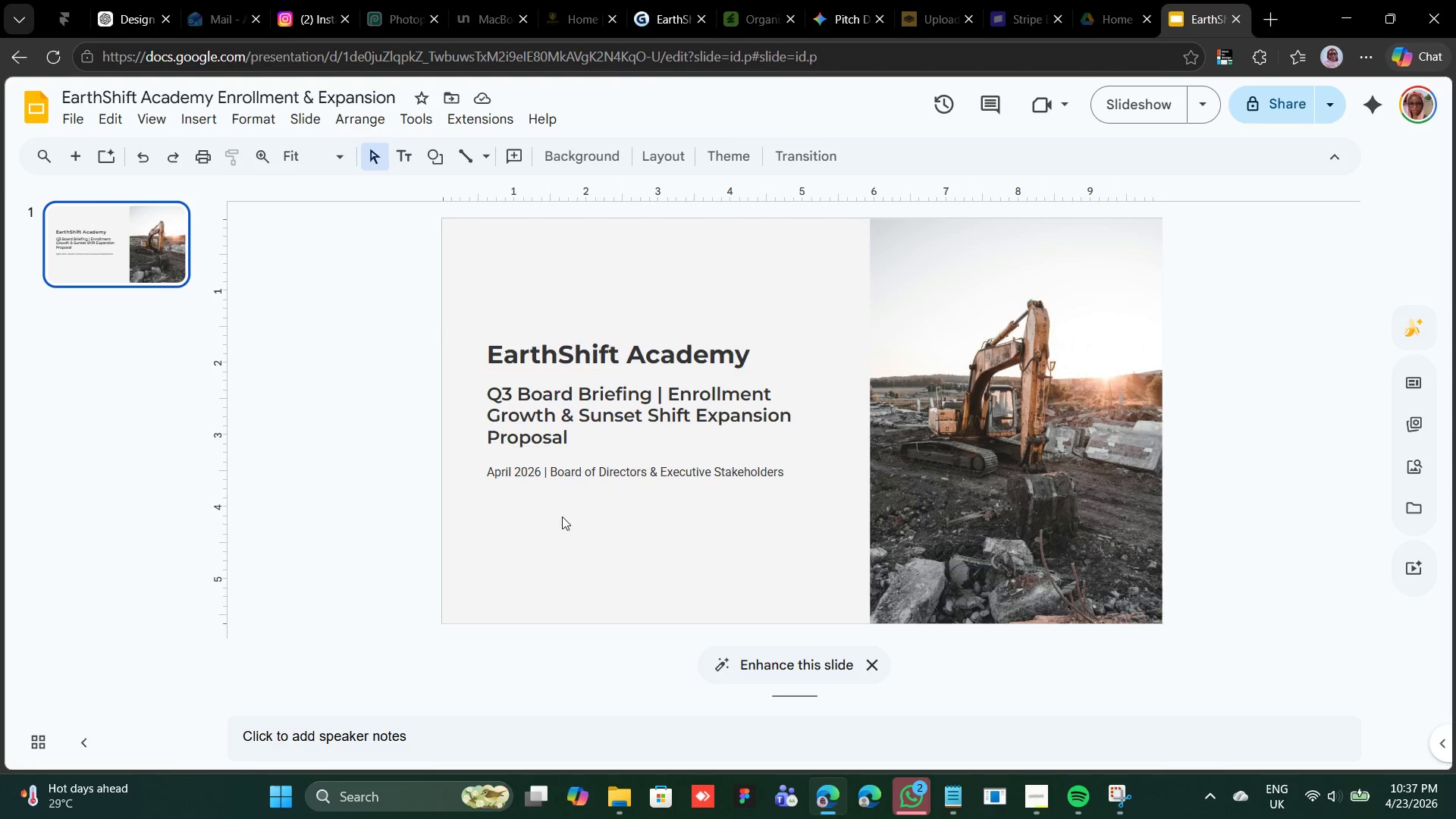 
mouse_move([557, 187])
 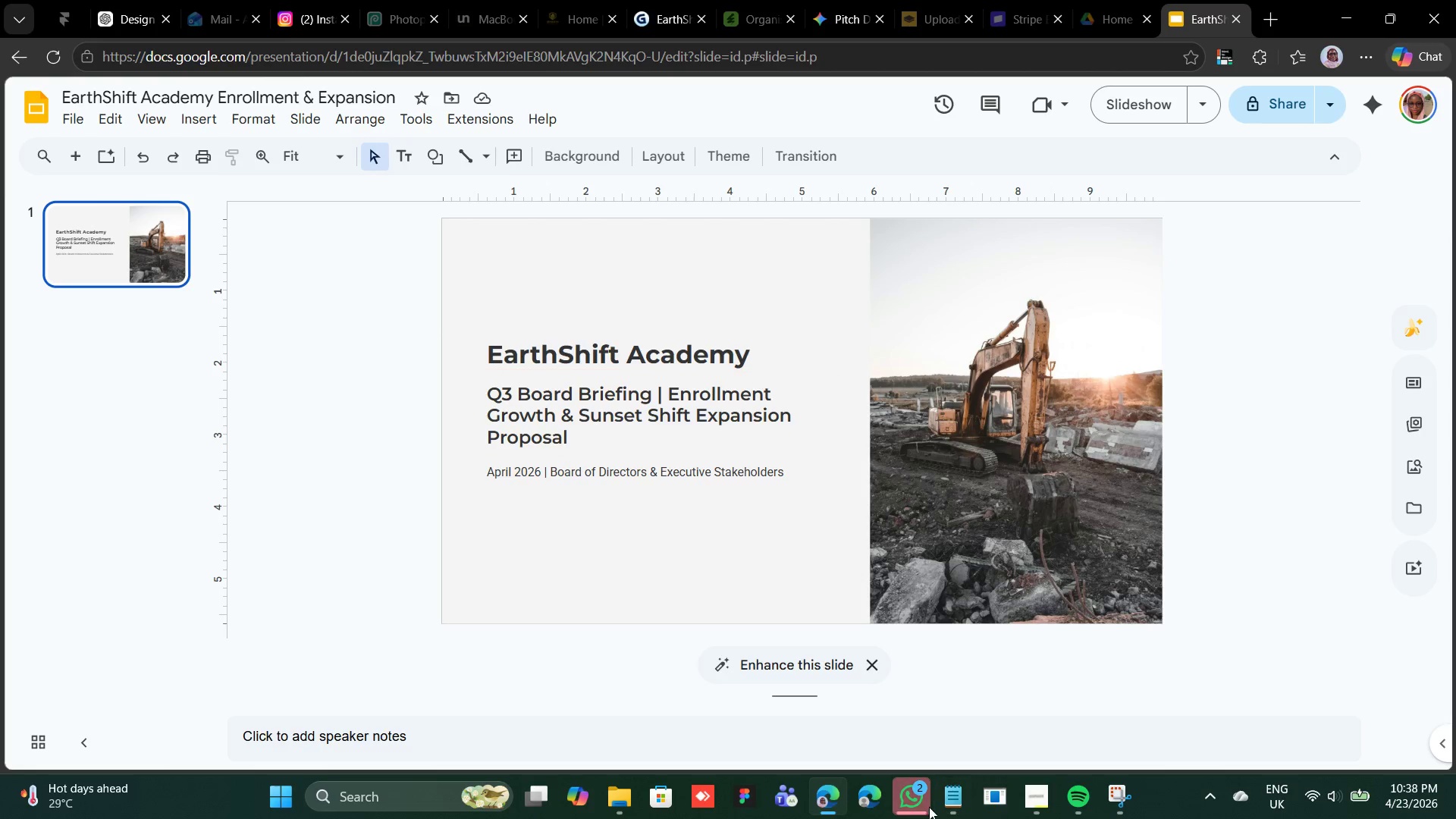 
wait(6.85)
 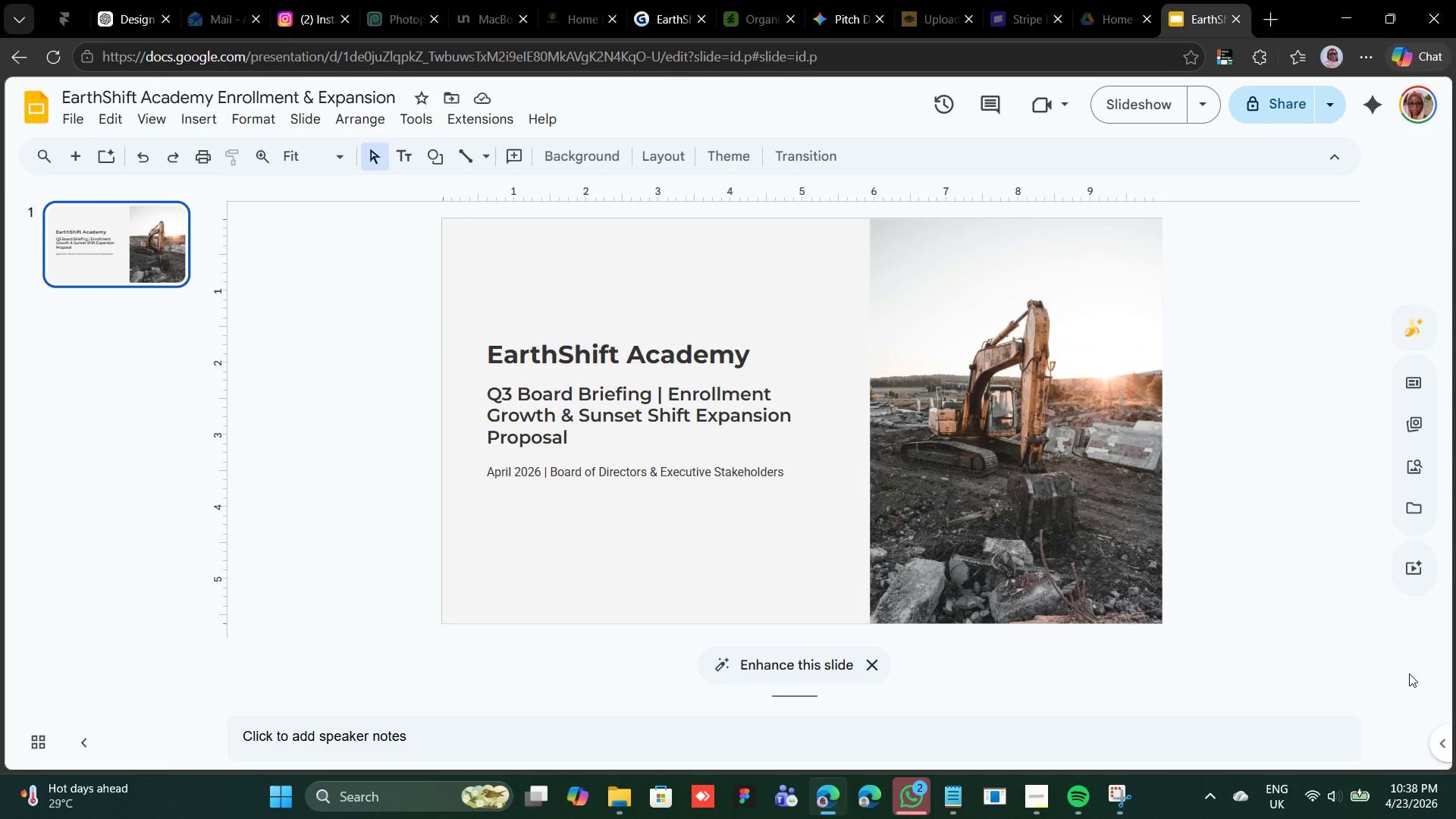 
left_click([1044, 794])